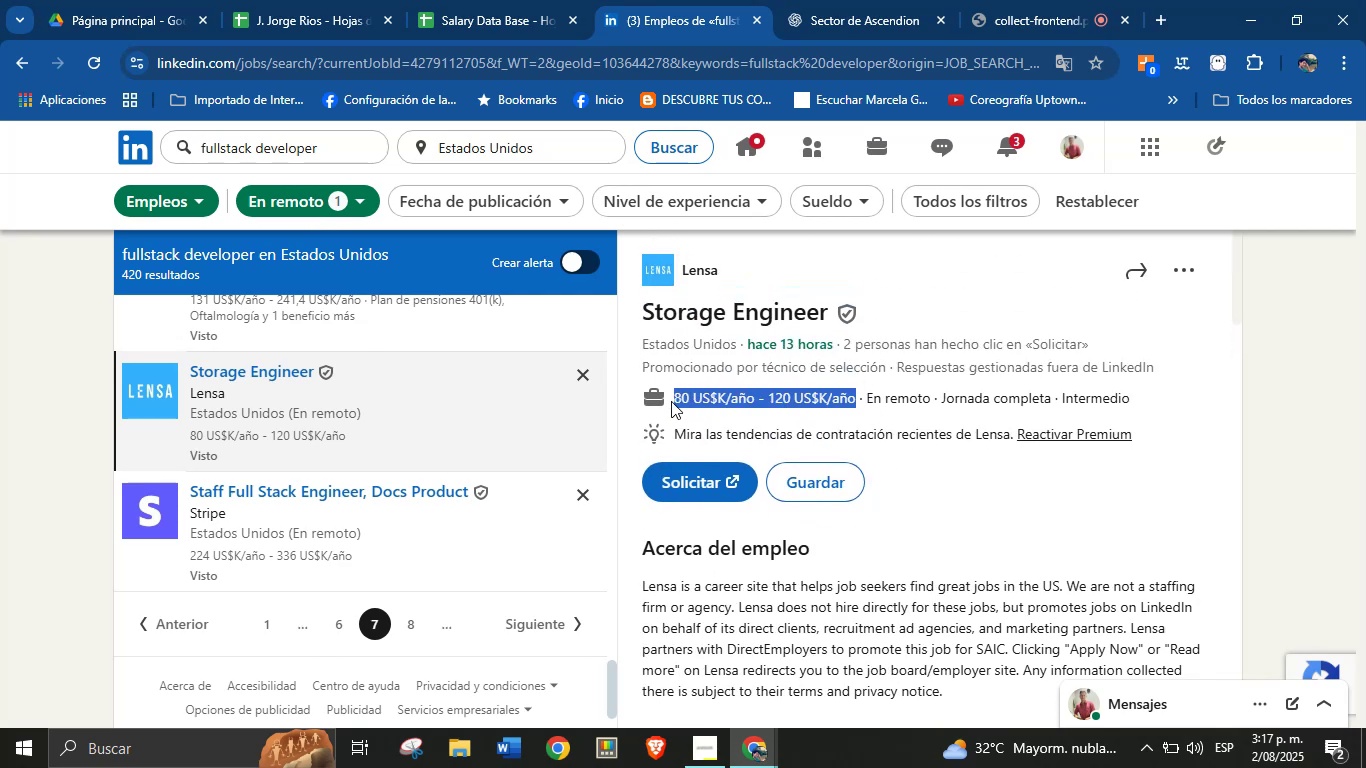 
key(Alt+Control+ControlLeft)
 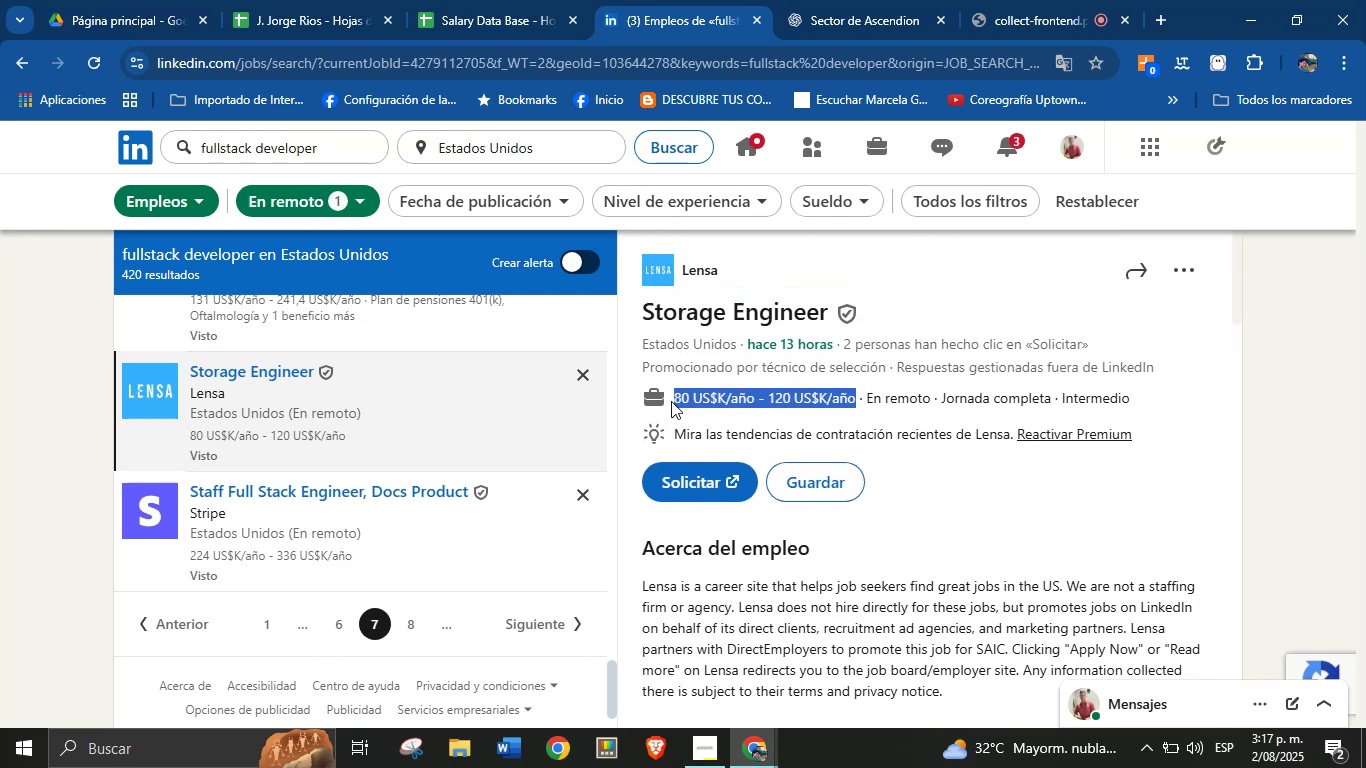 
key(Alt+AltLeft)
 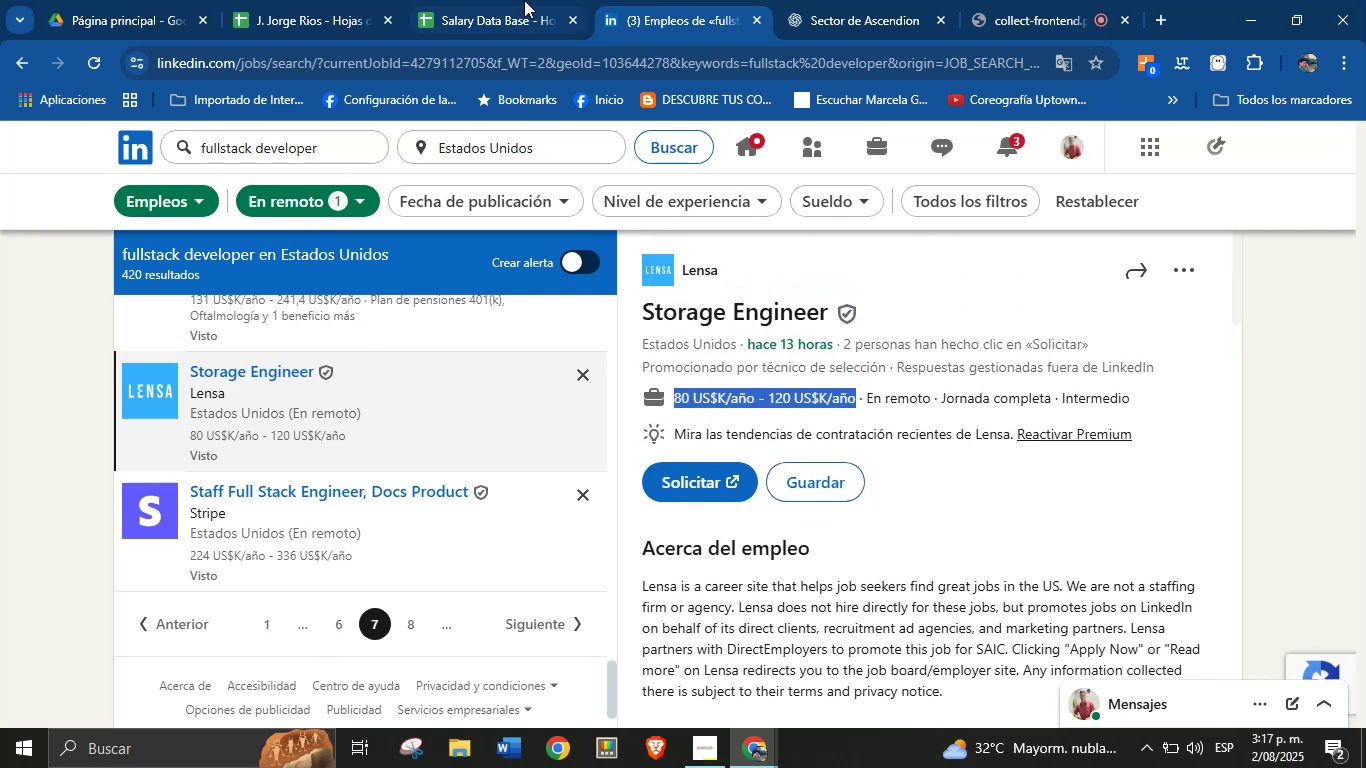 
key(Alt+Control+C)
 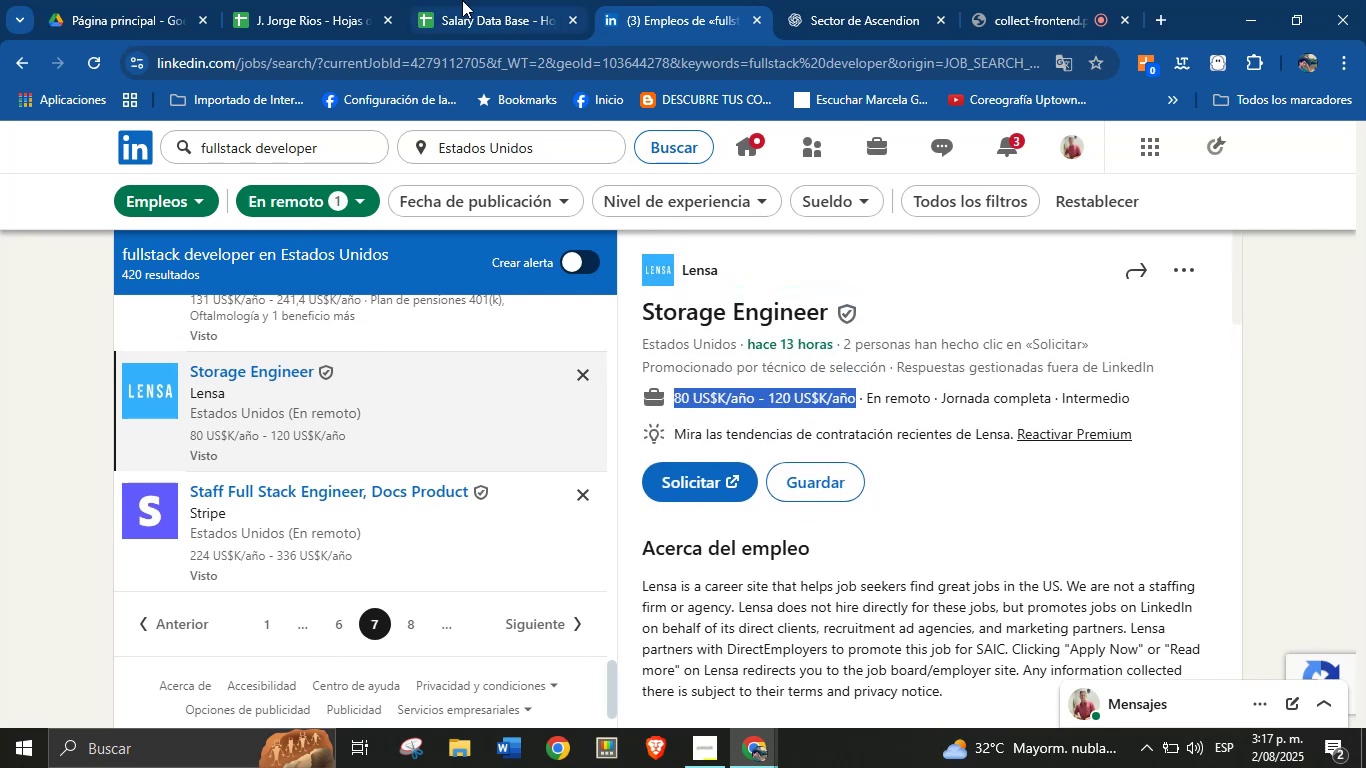 
left_click([480, 0])
 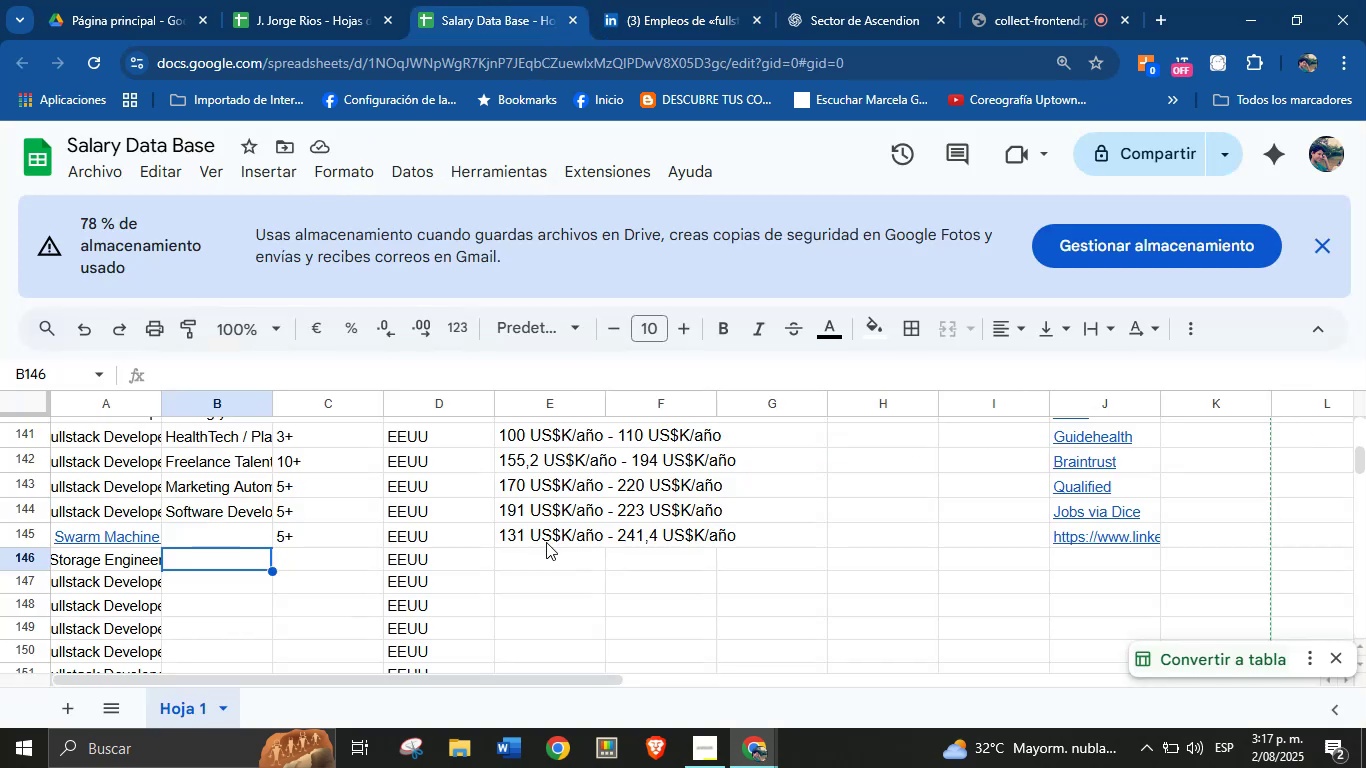 
left_click([546, 554])
 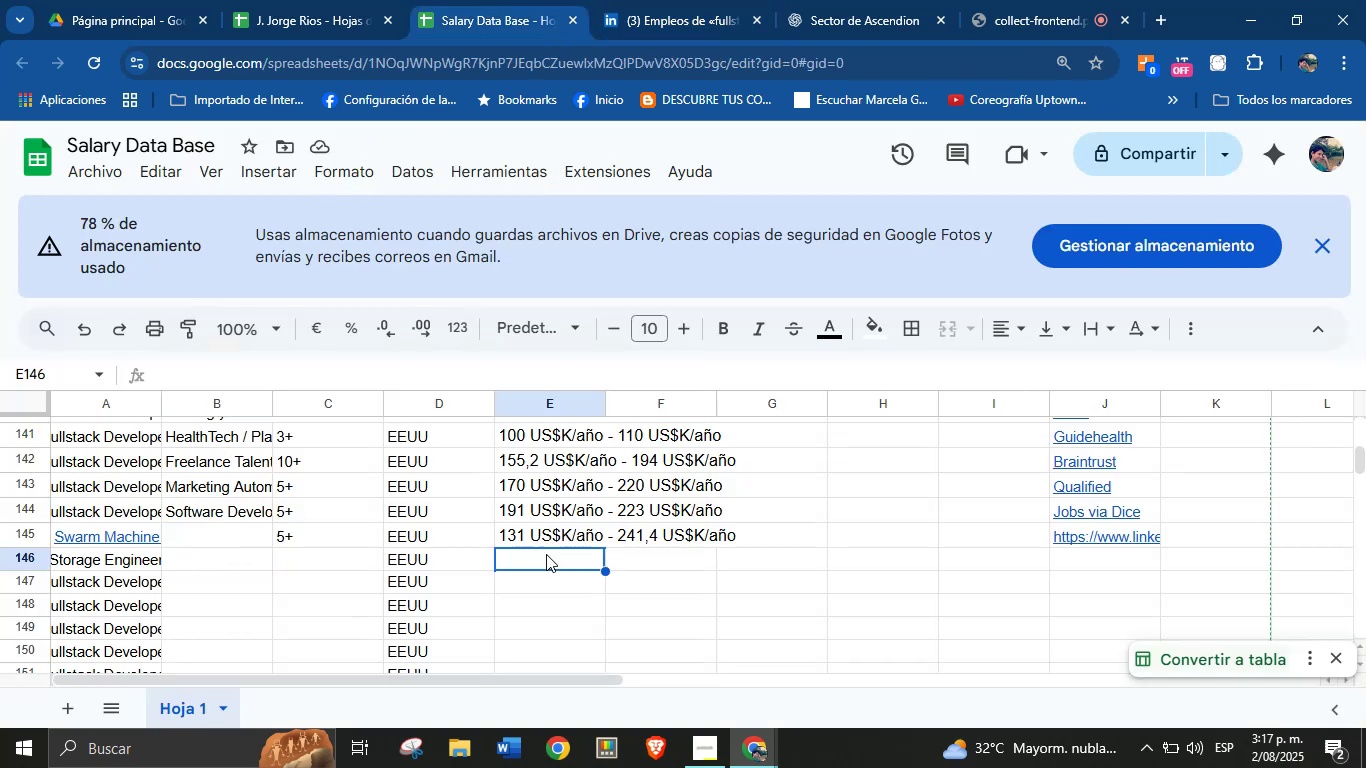 
key(Control+V)
 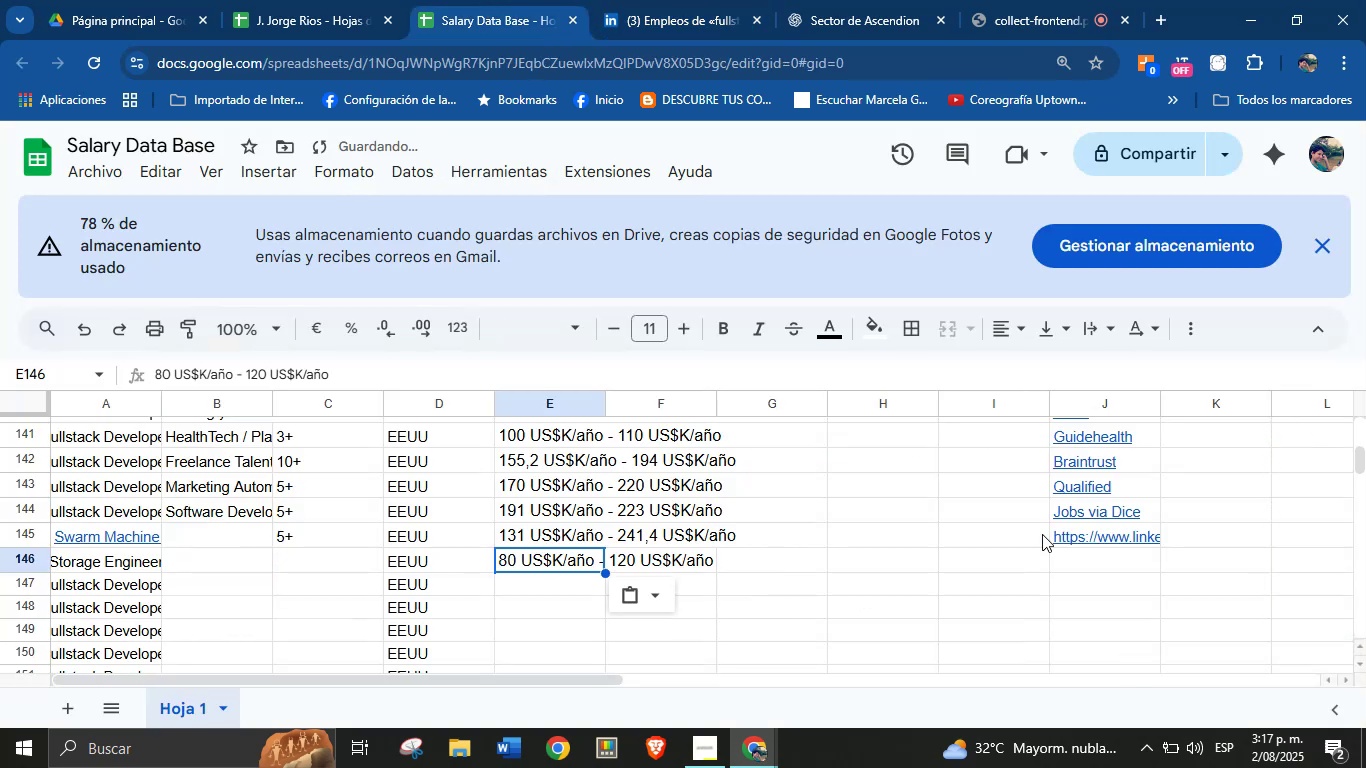 
key(Control+ControlLeft)
 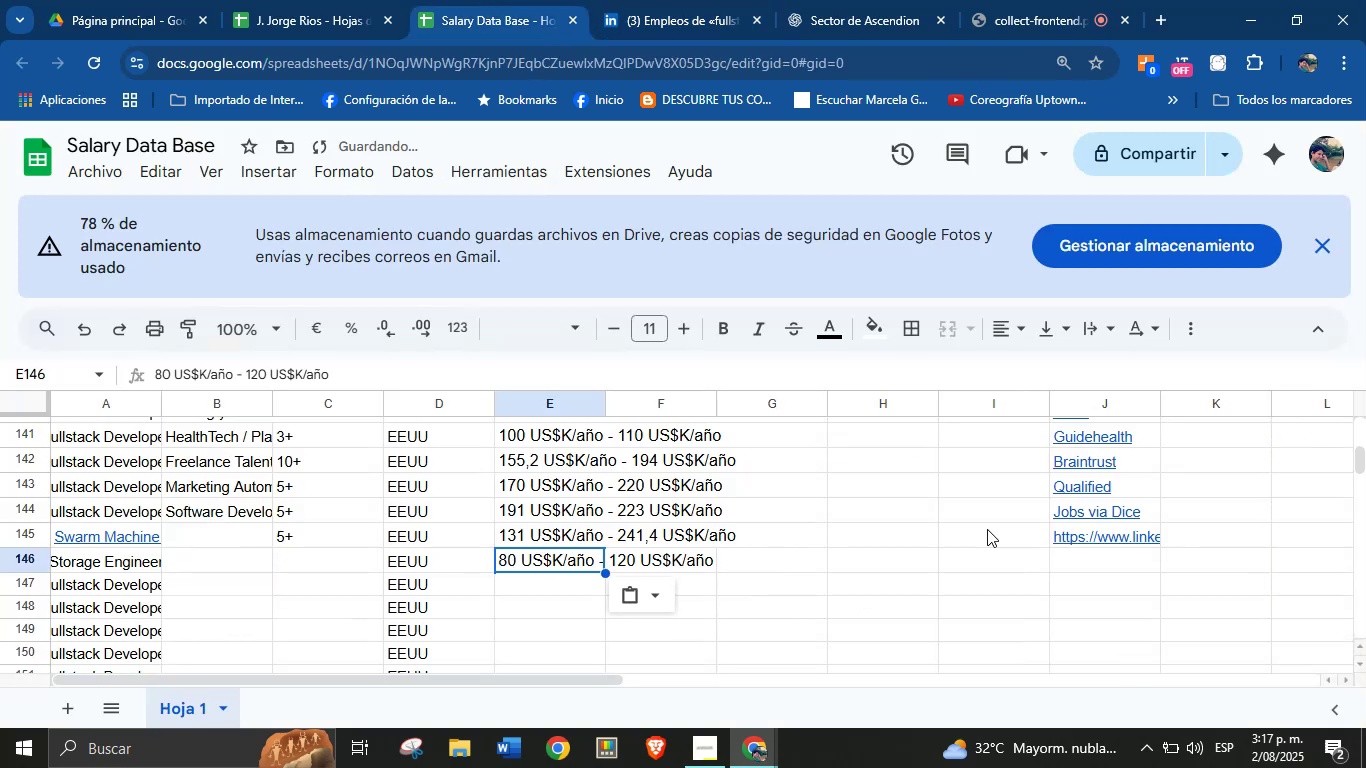 
key(Break)
 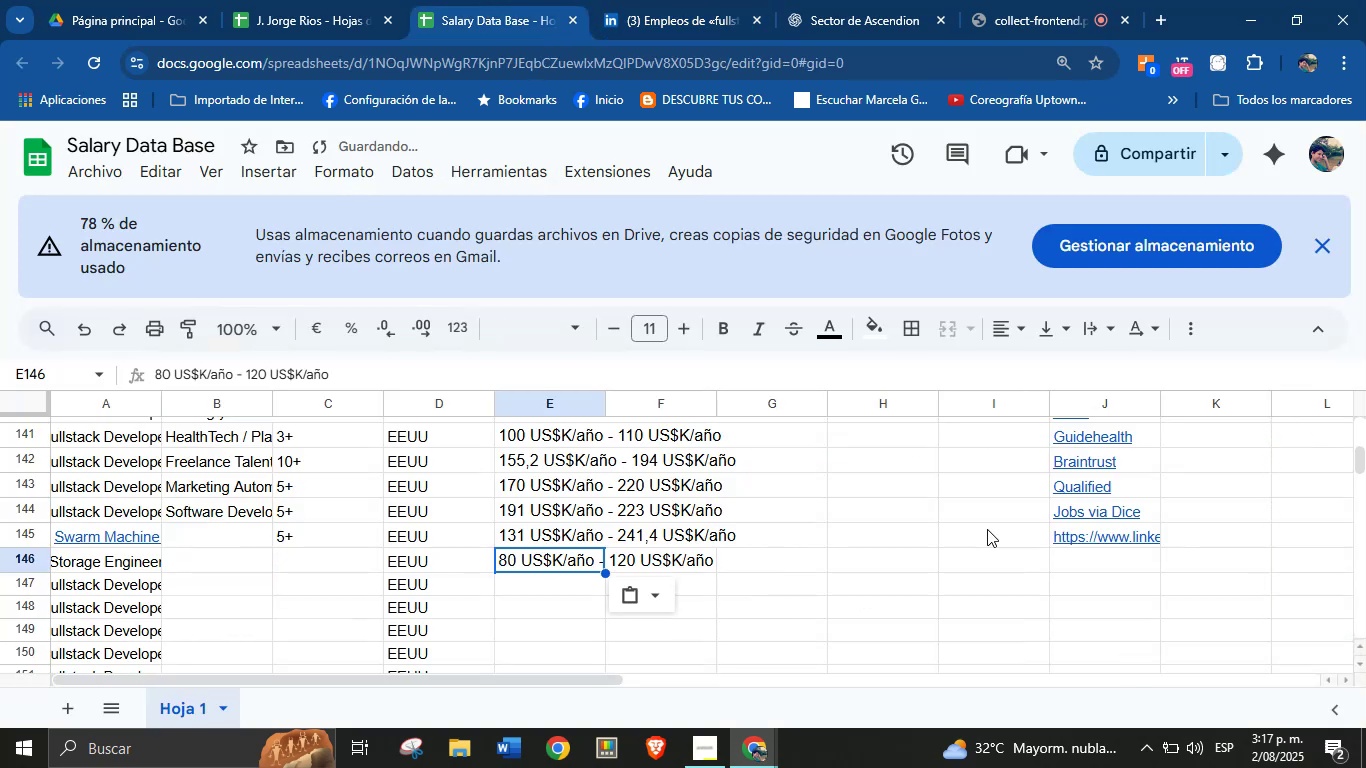 
scroll: coordinate [1061, 534], scroll_direction: up, amount: 1.0
 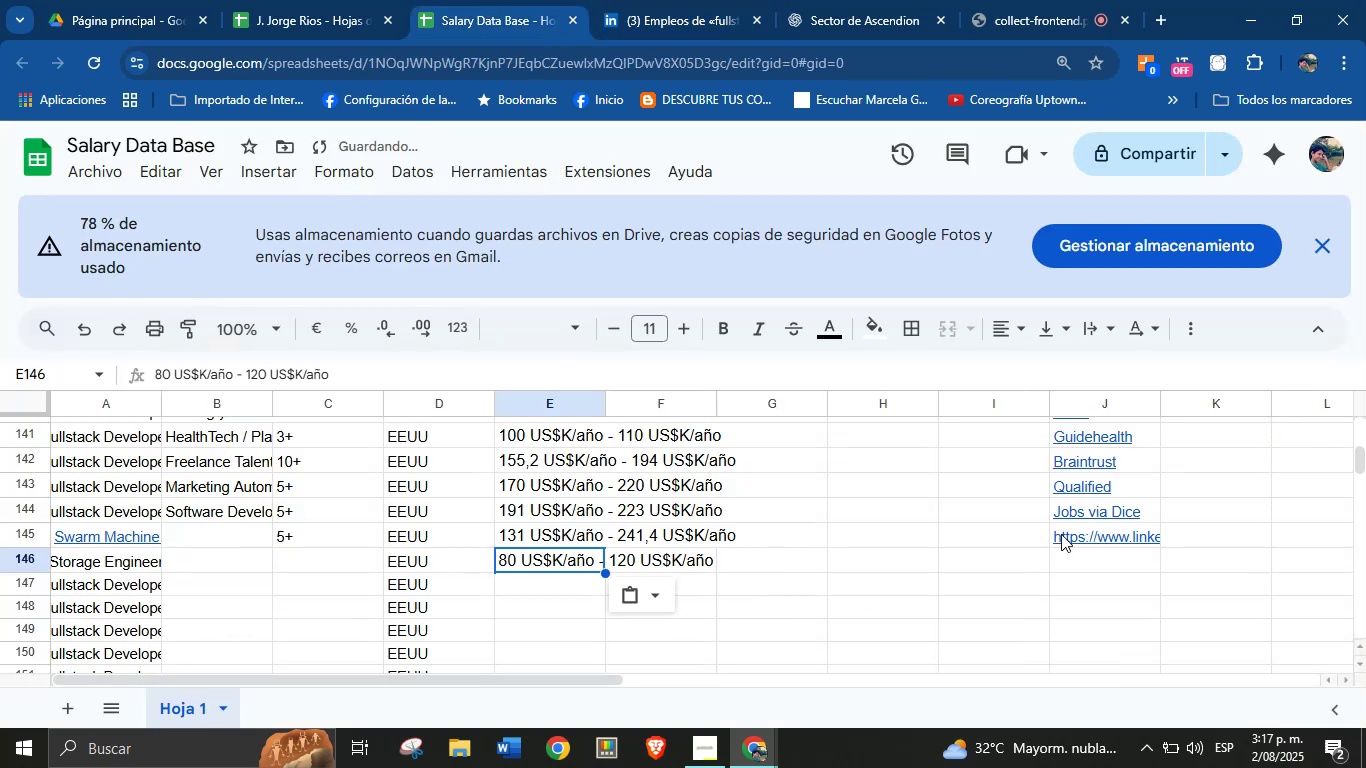 
left_click([1061, 534])
 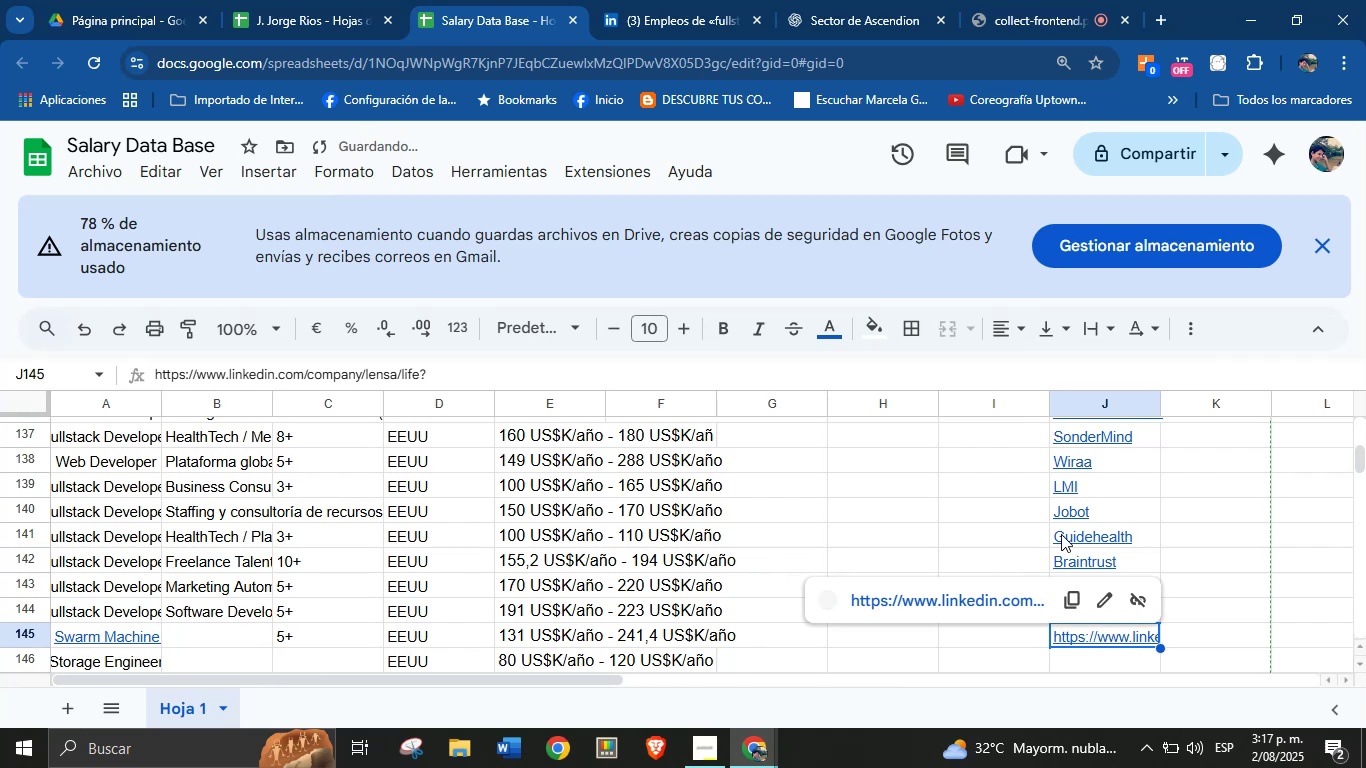 
scroll: coordinate [1059, 535], scroll_direction: down, amount: 2.0
 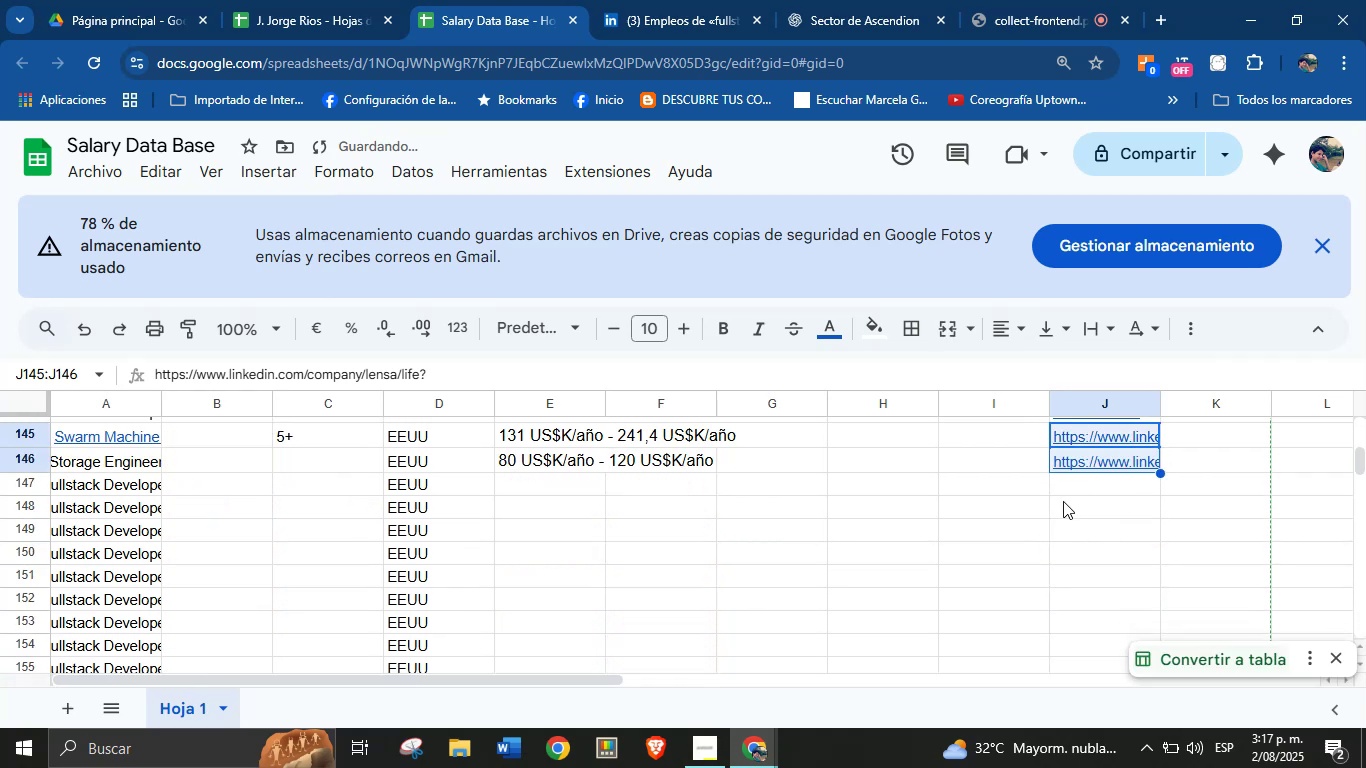 
left_click([526, 482])
 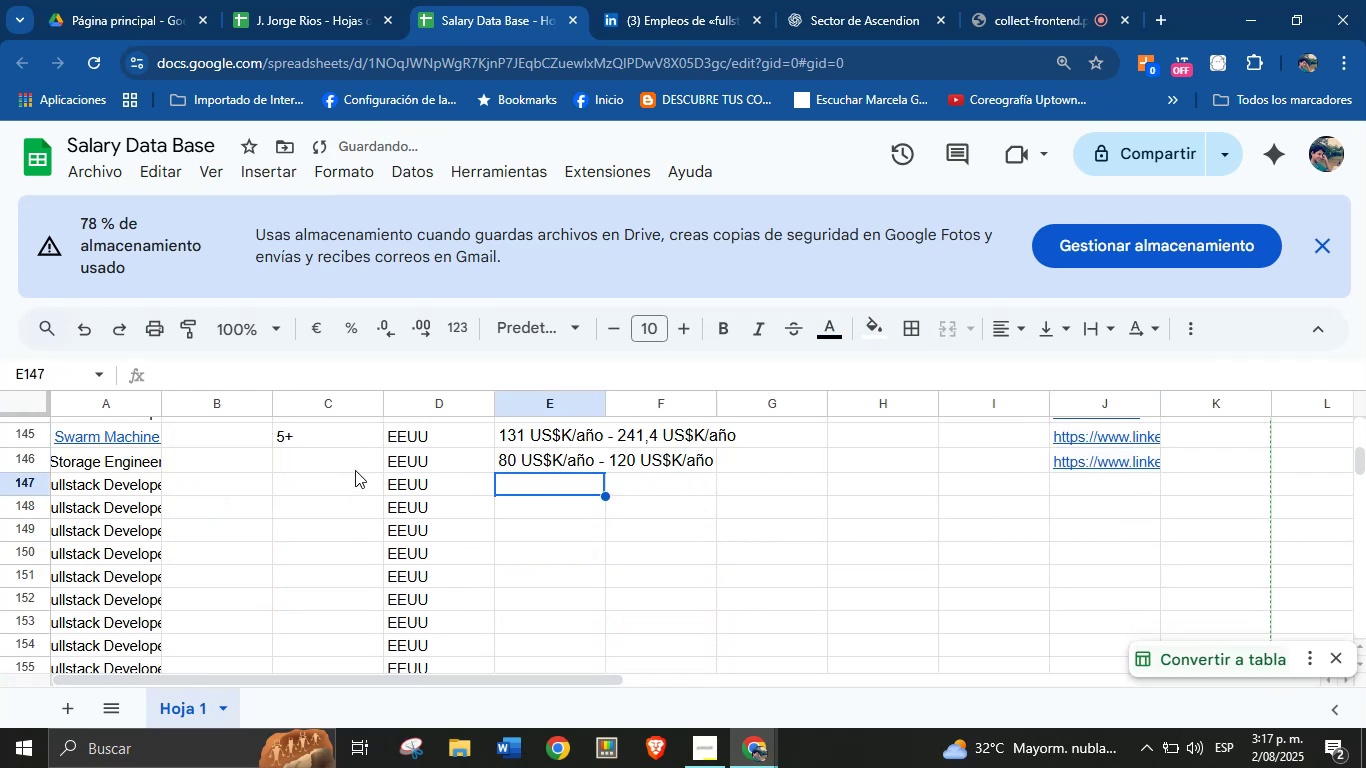 
left_click([350, 467])
 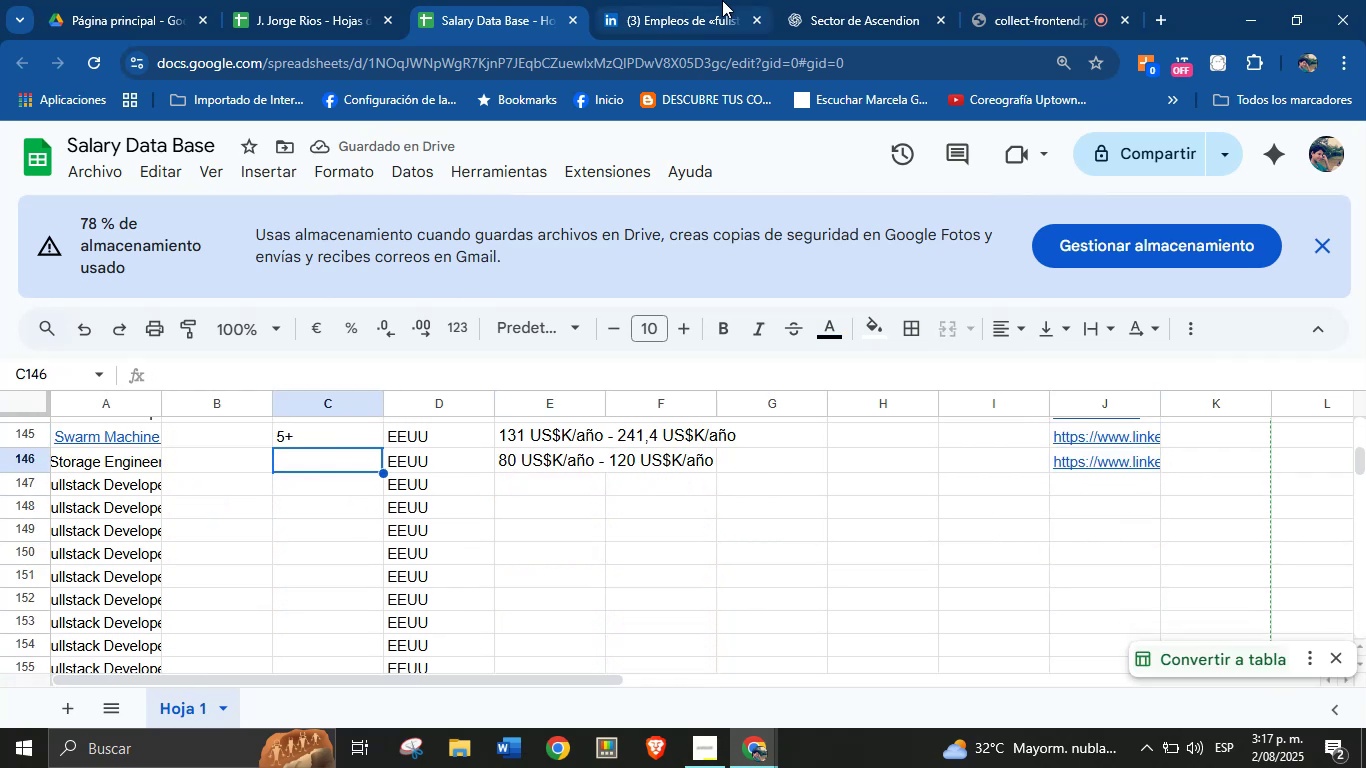 
left_click([698, 0])
 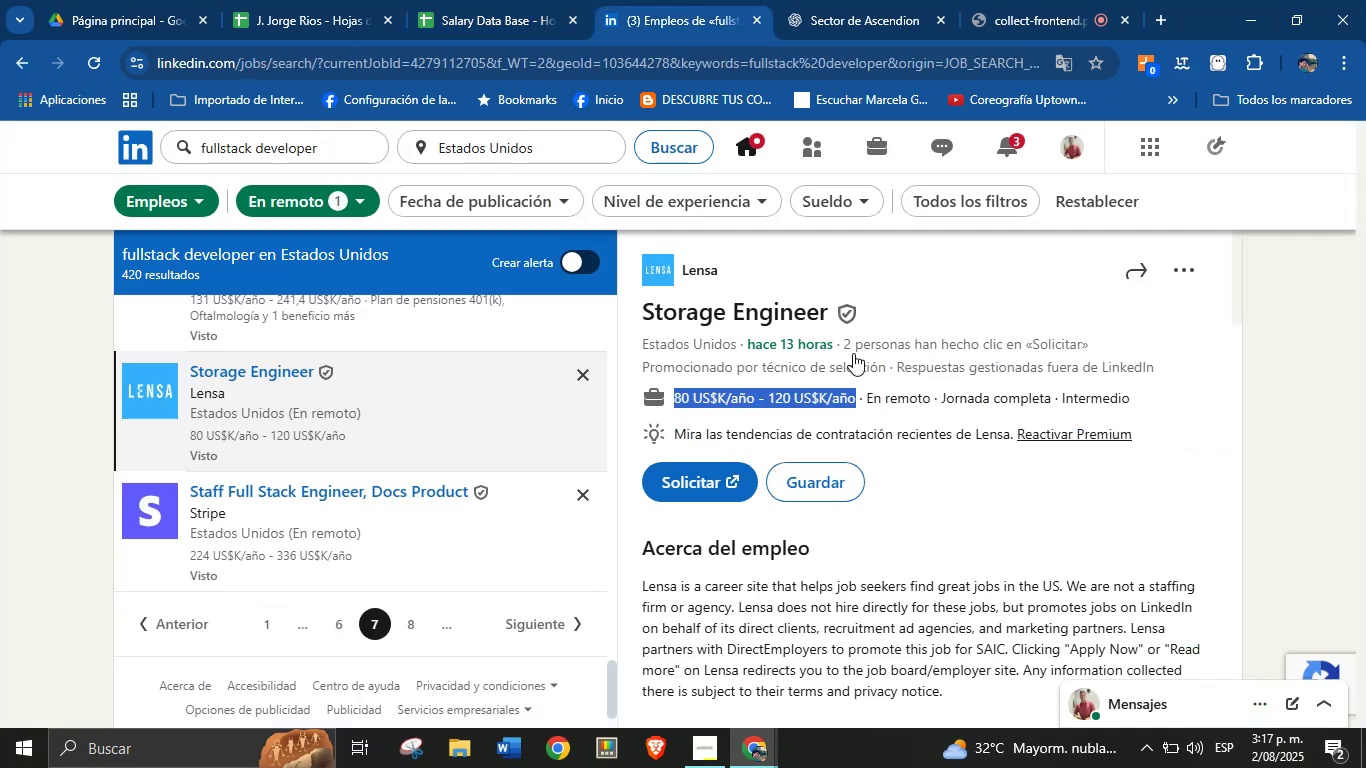 
scroll: coordinate [928, 478], scroll_direction: down, amount: 5.0
 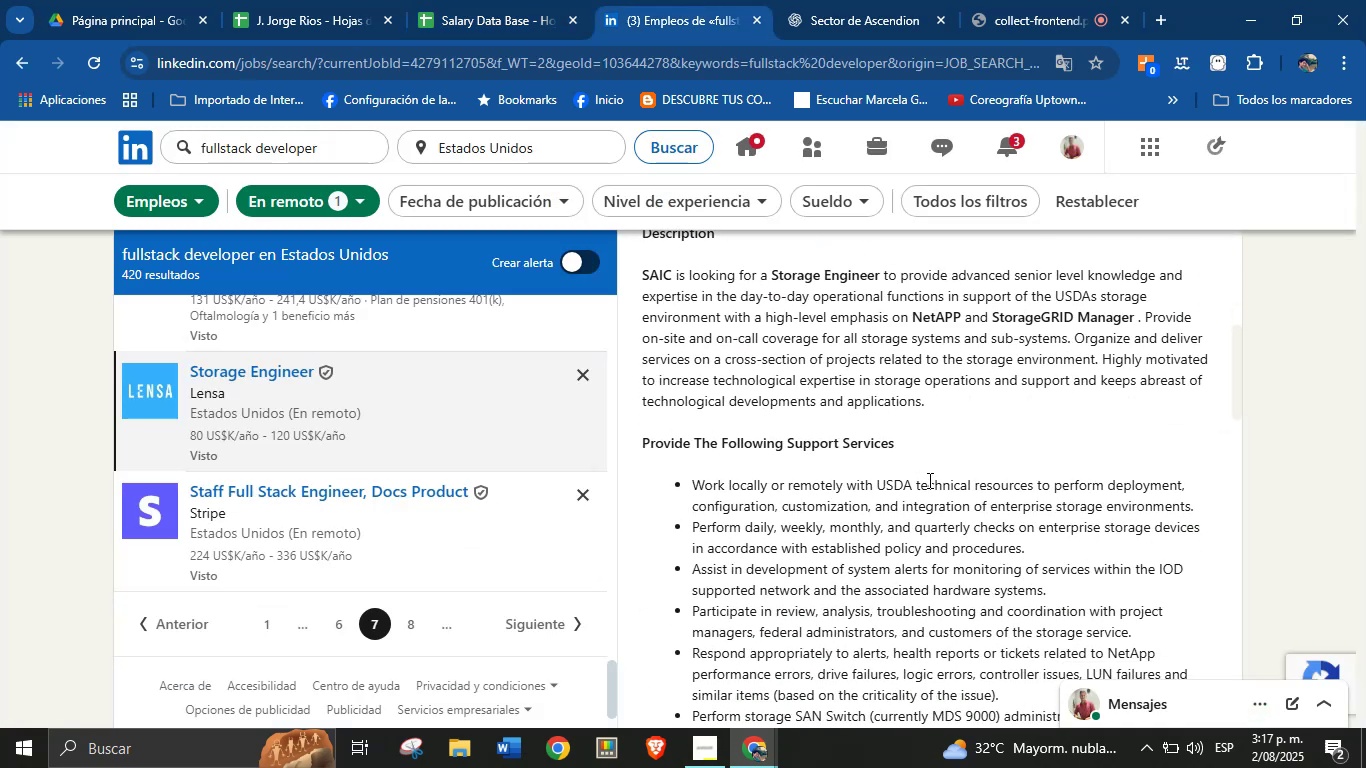 
left_click([928, 480])
 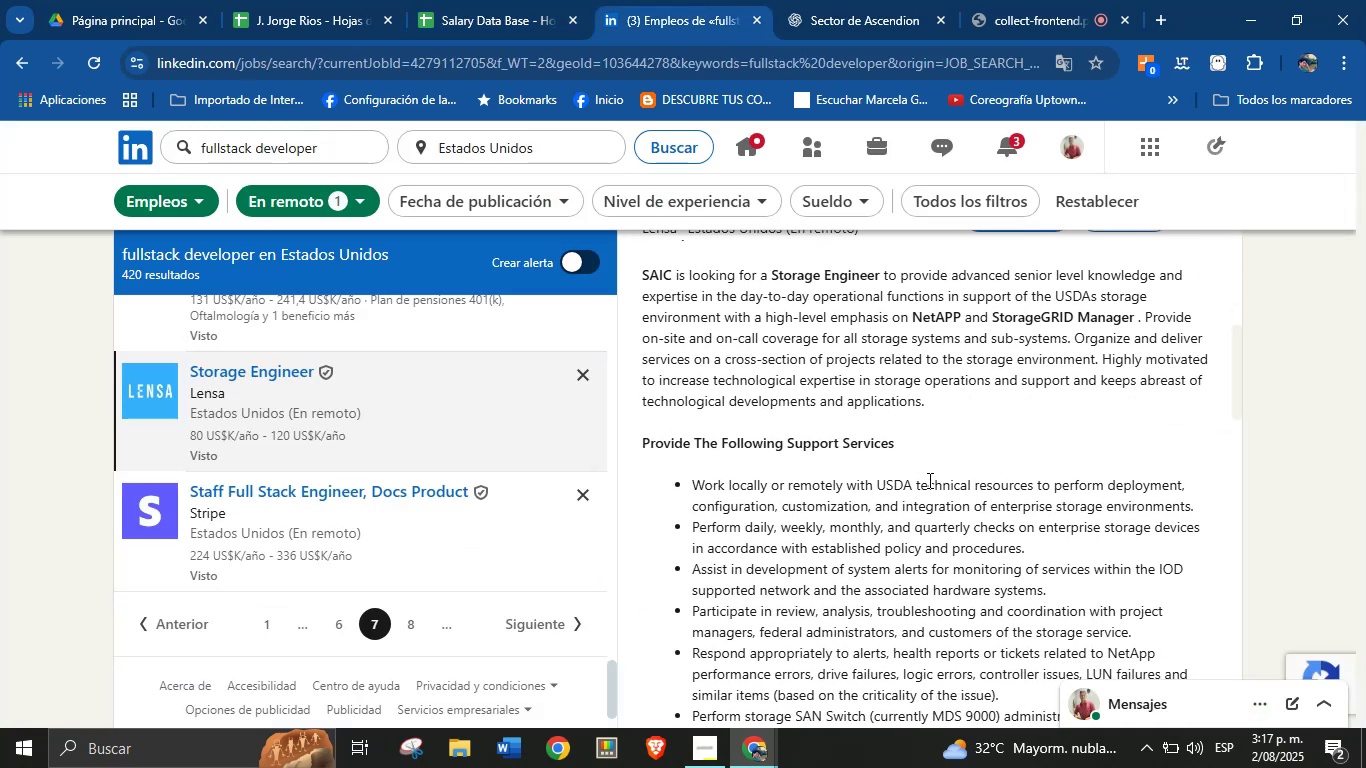 
scroll: coordinate [928, 485], scroll_direction: down, amount: 8.0
 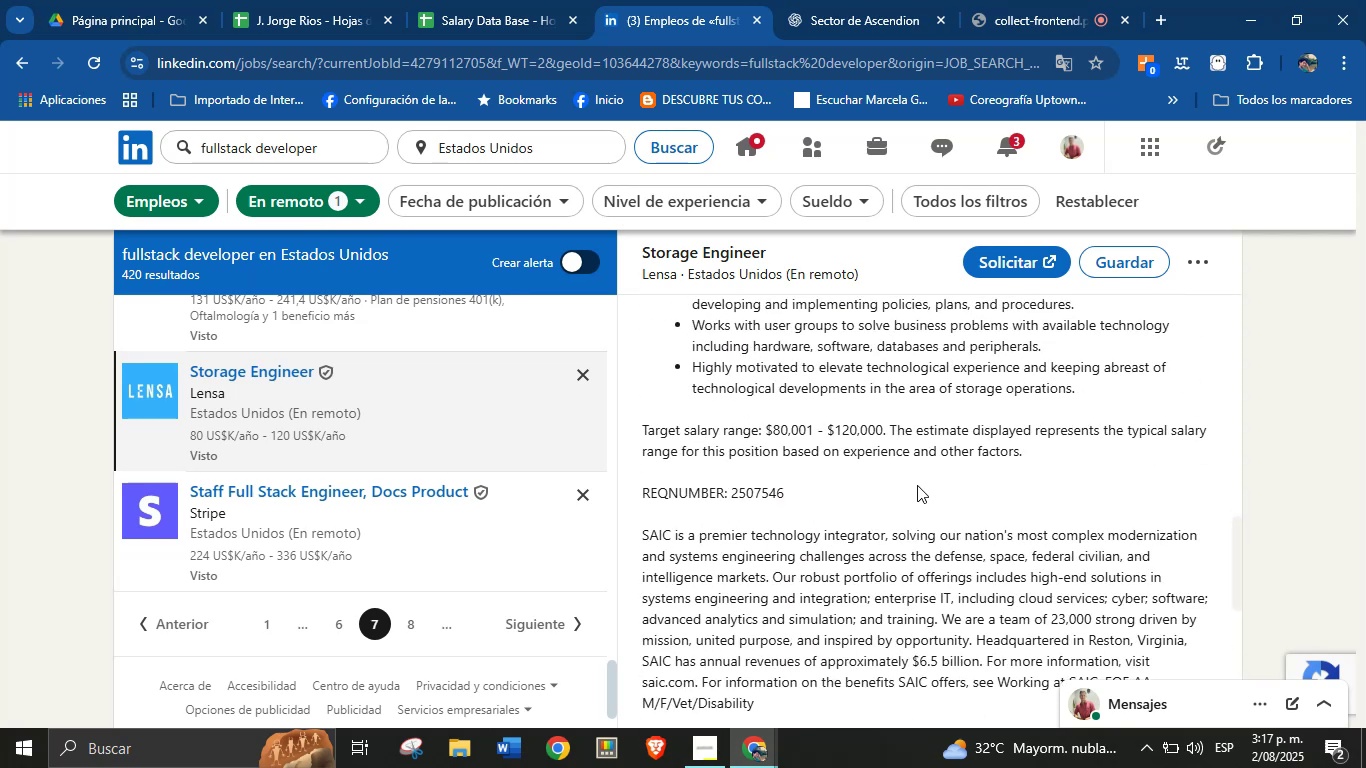 
scroll: coordinate [876, 434], scroll_direction: up, amount: 2.0
 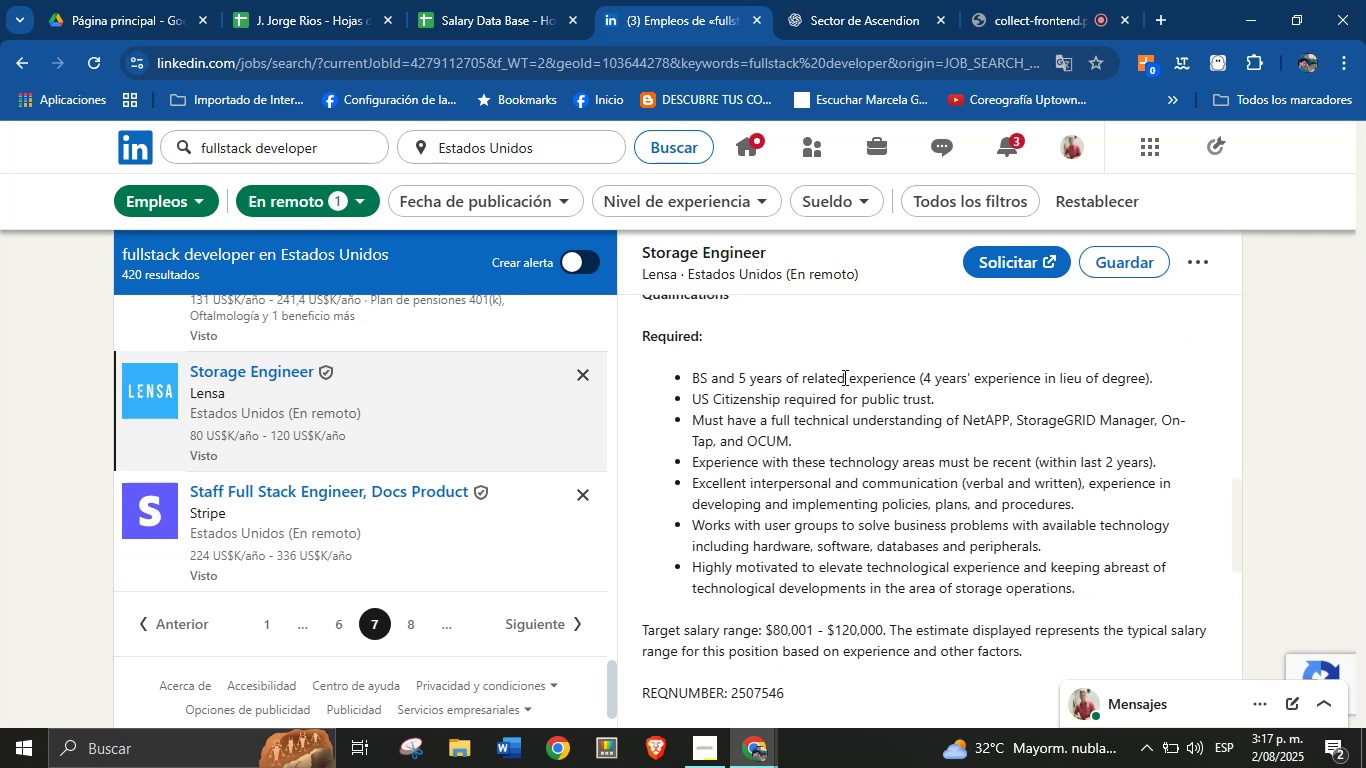 
wait(5.43)
 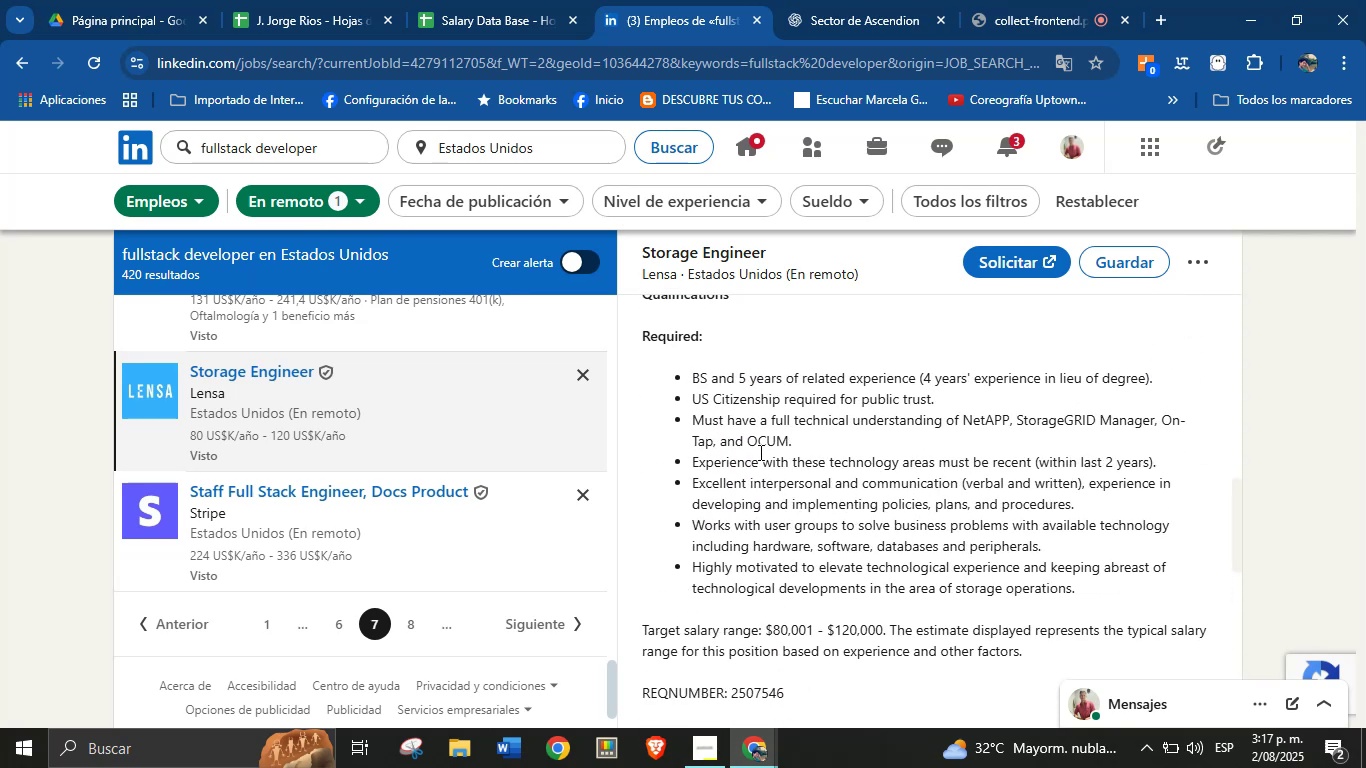 
left_click([453, 0])
 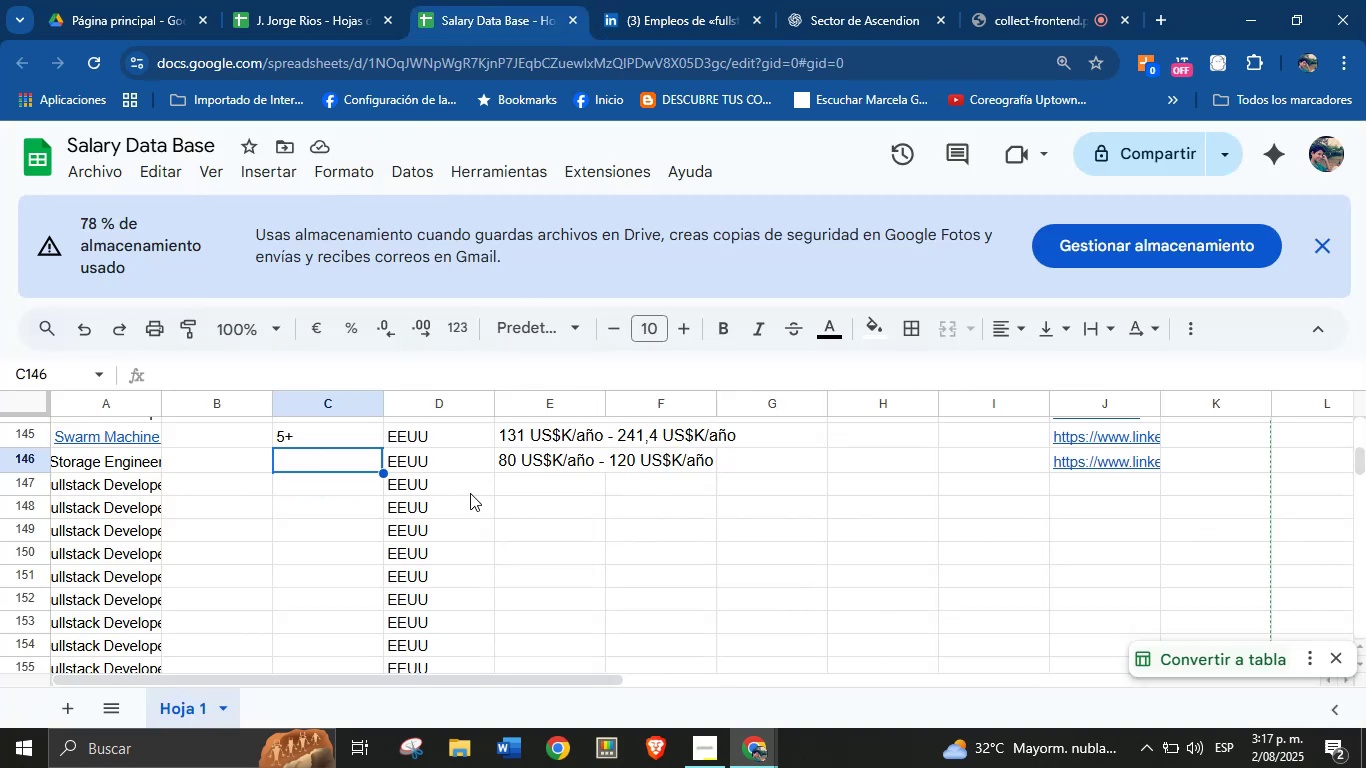 
key(5)
 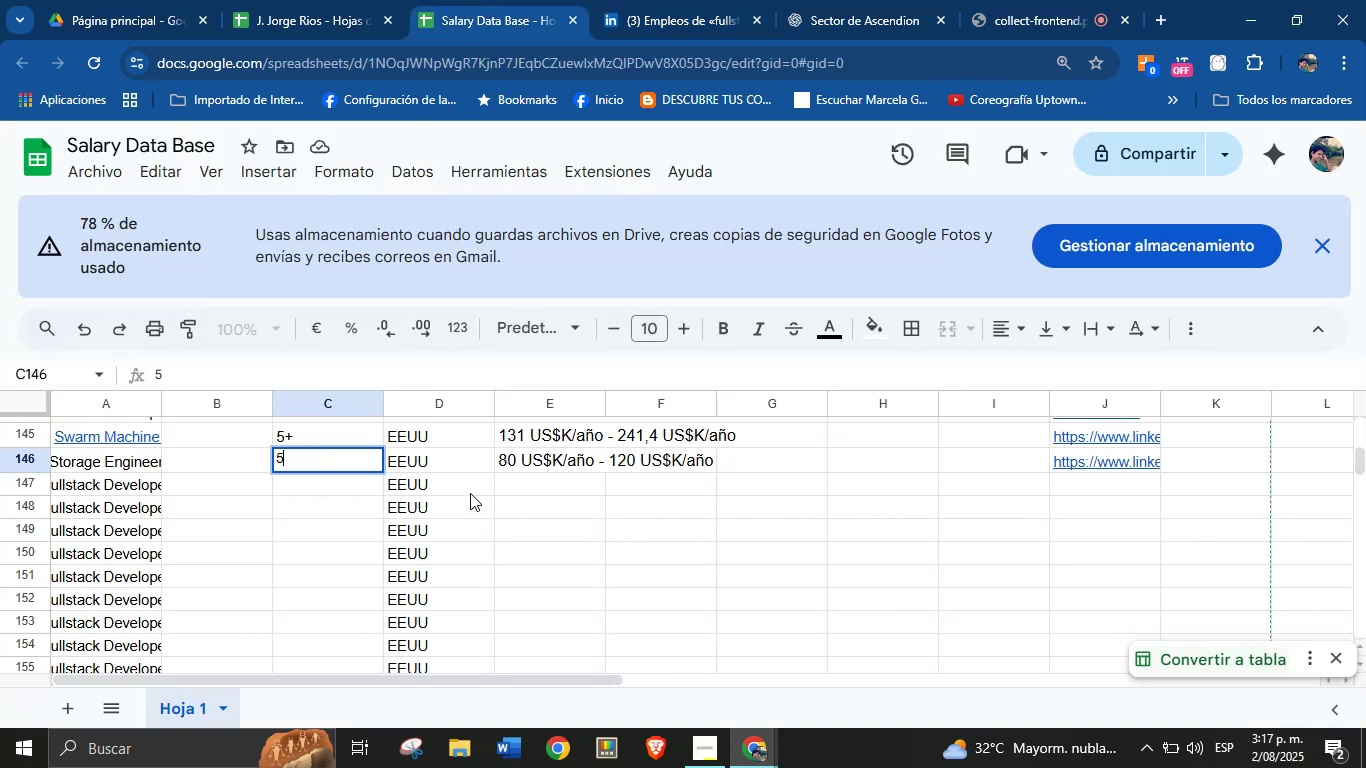 
key(Equal)
 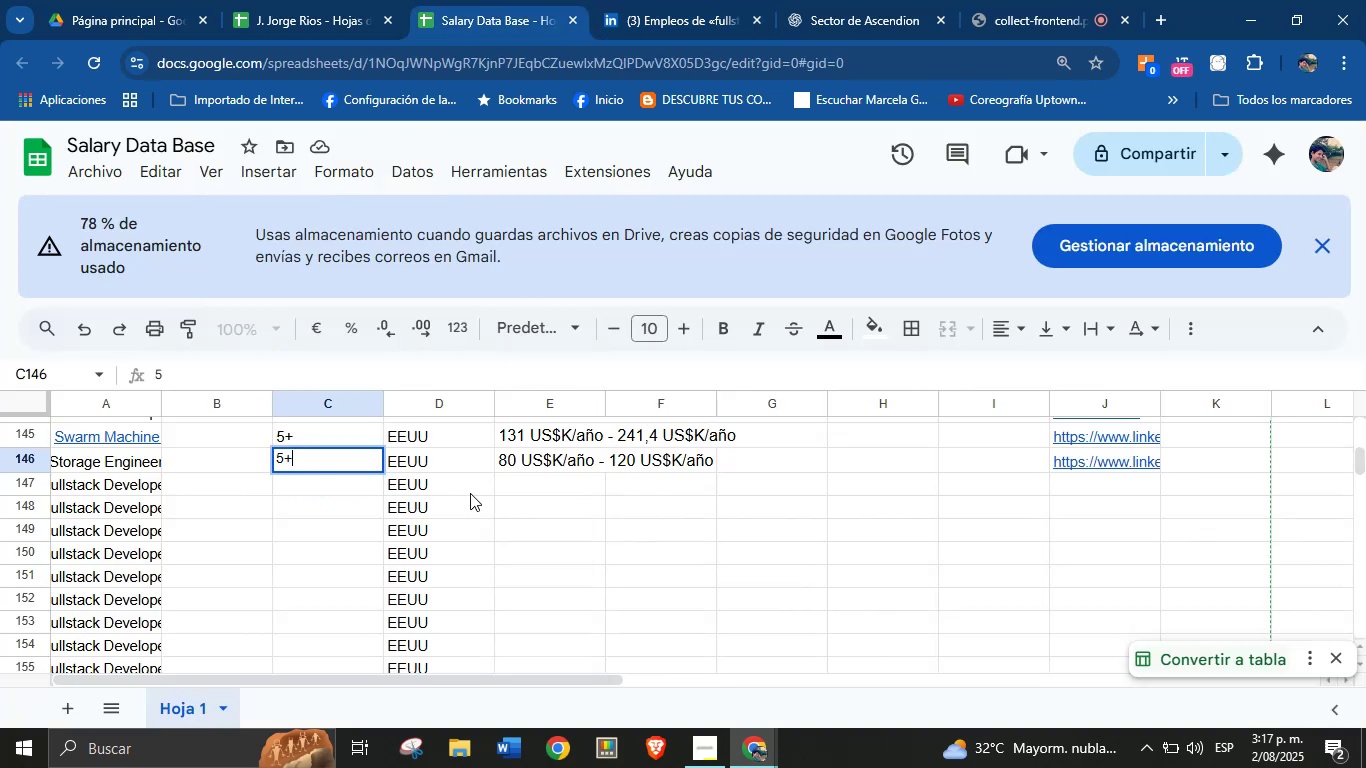 
key(Enter)
 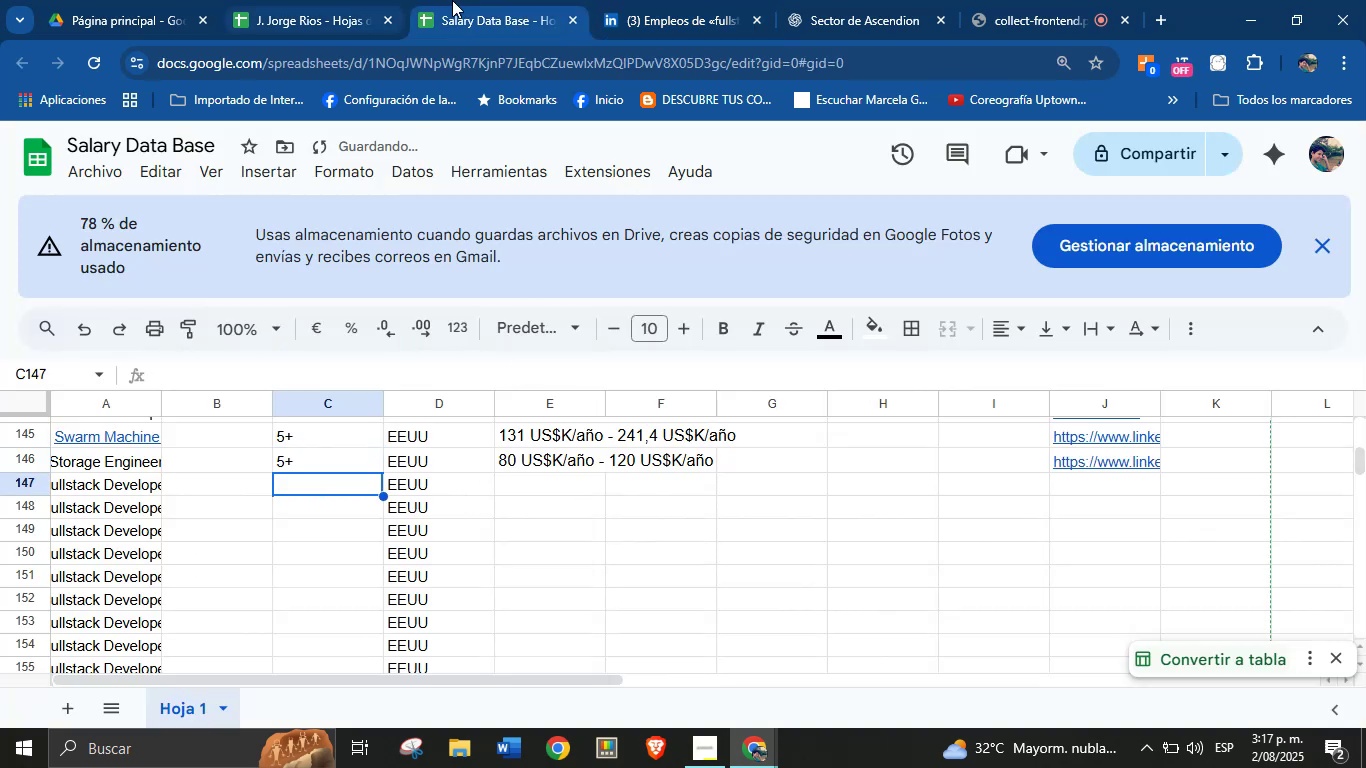 
left_click([646, 0])
 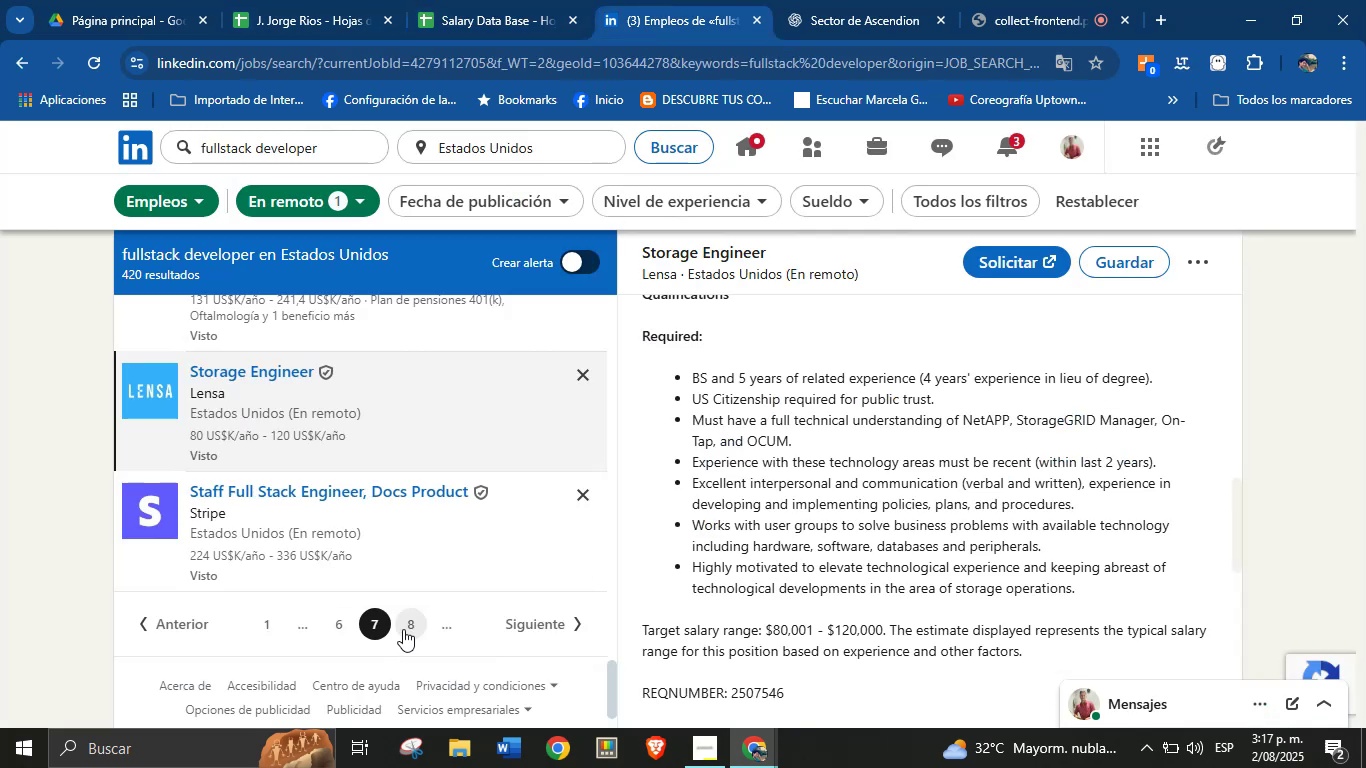 
left_click([409, 620])
 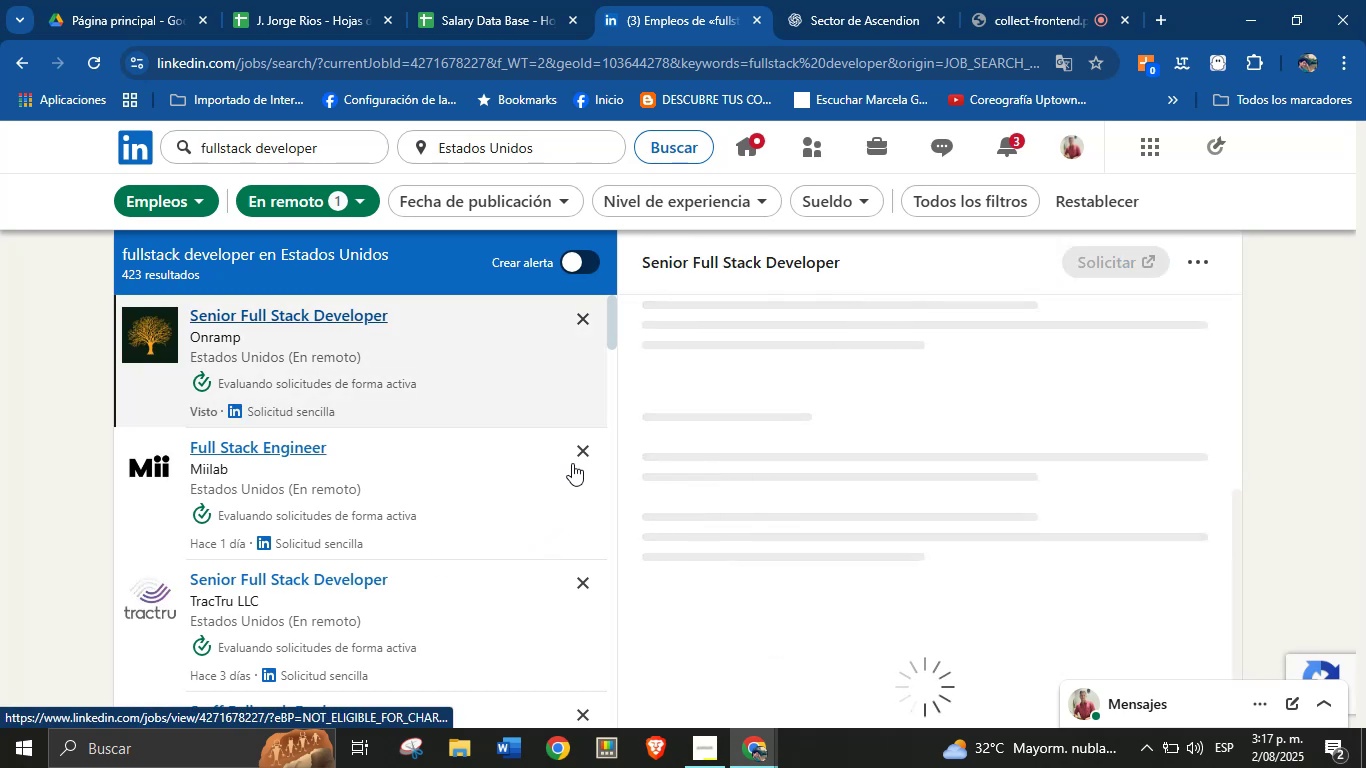 
wait(10.0)
 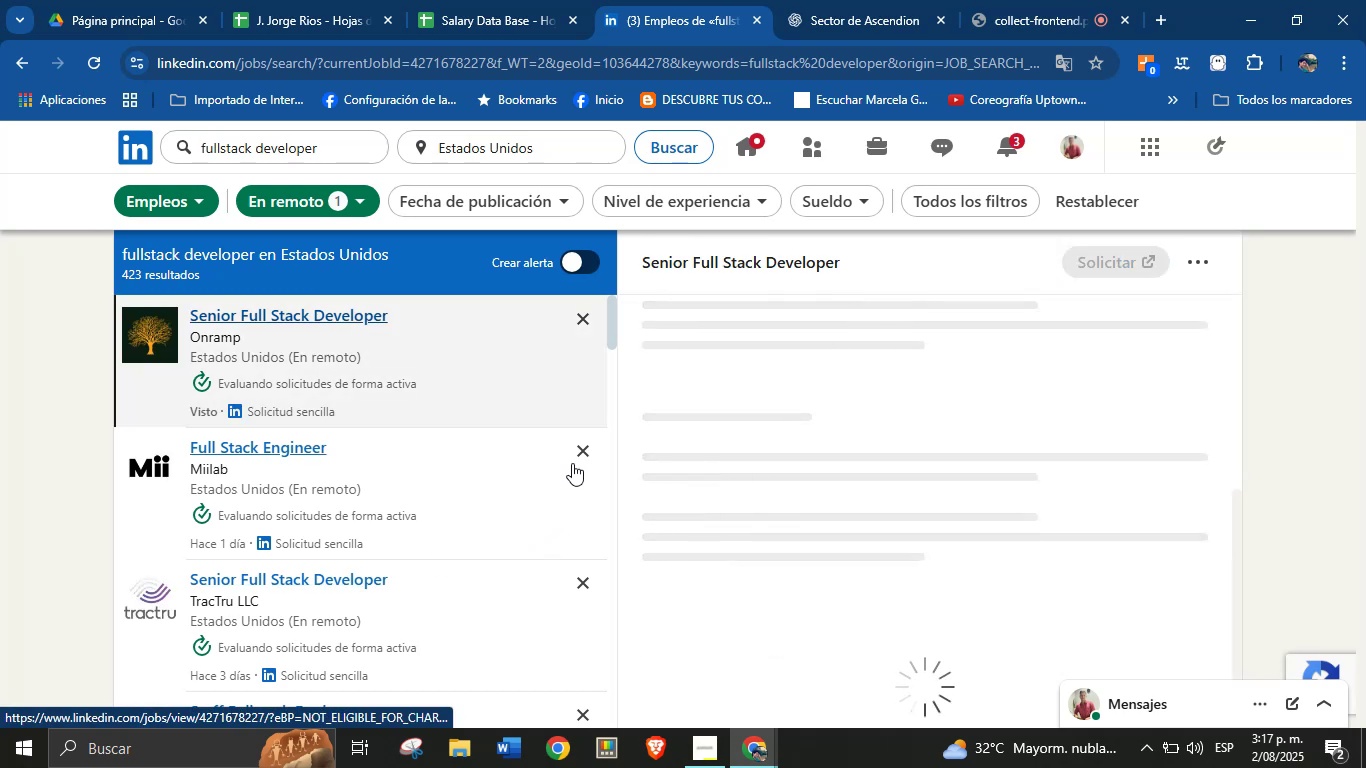 
scroll: coordinate [376, 514], scroll_direction: down, amount: 6.0
 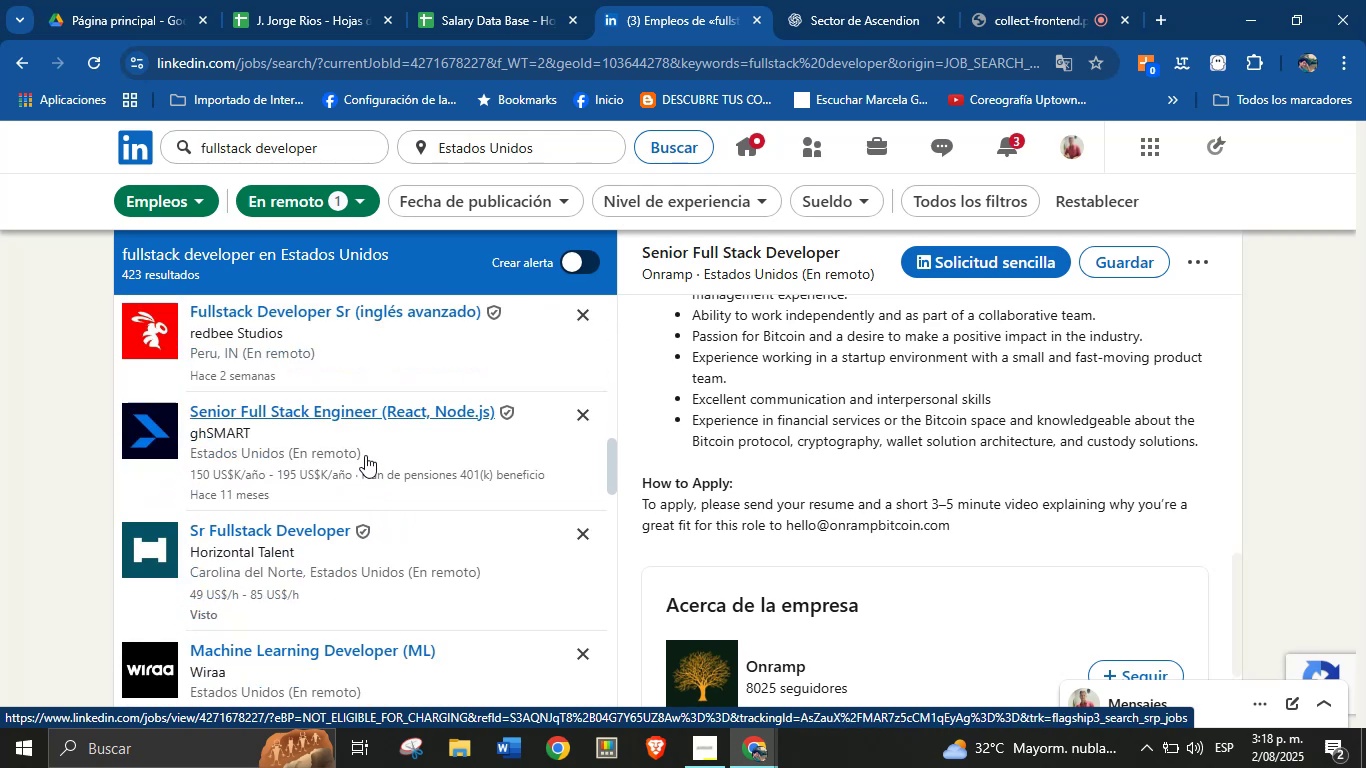 
left_click([365, 455])
 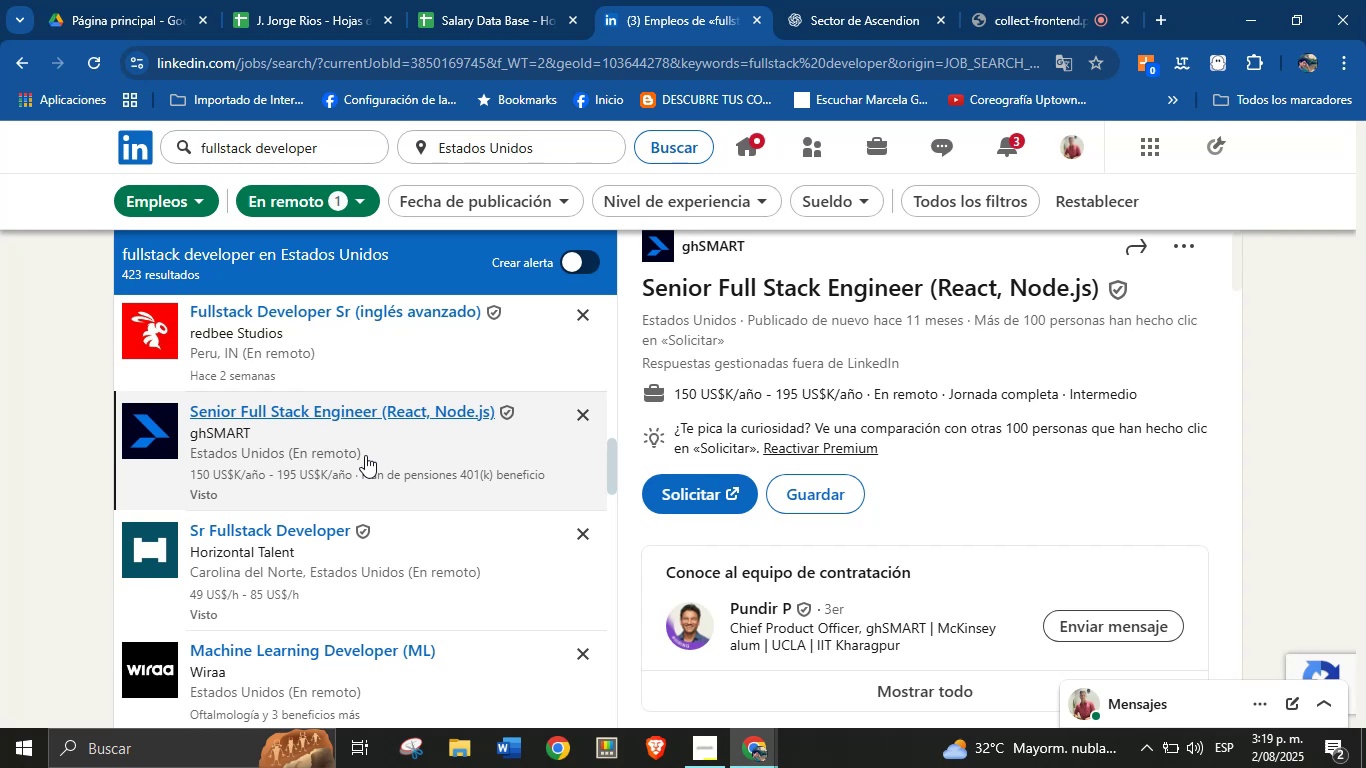 
wait(63.88)
 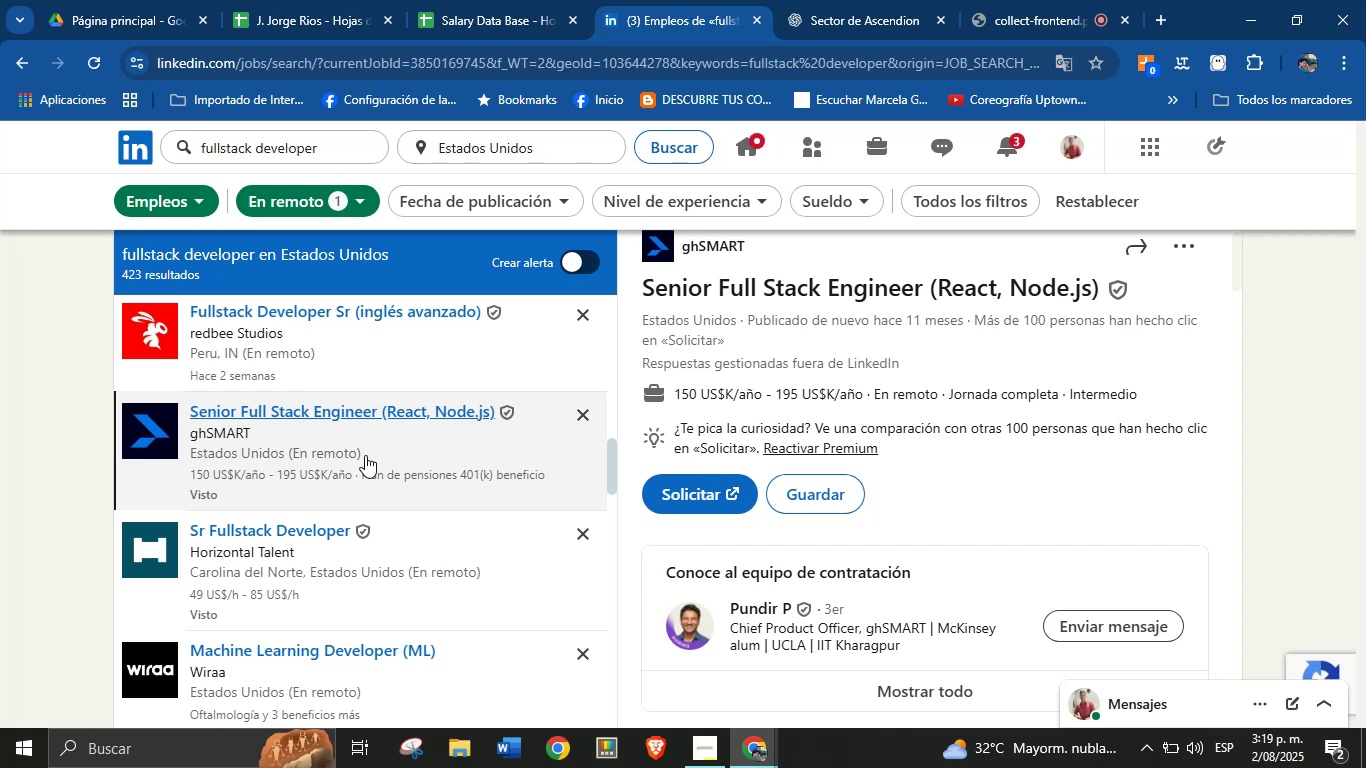 
scroll: coordinate [773, 388], scroll_direction: up, amount: 1.0
 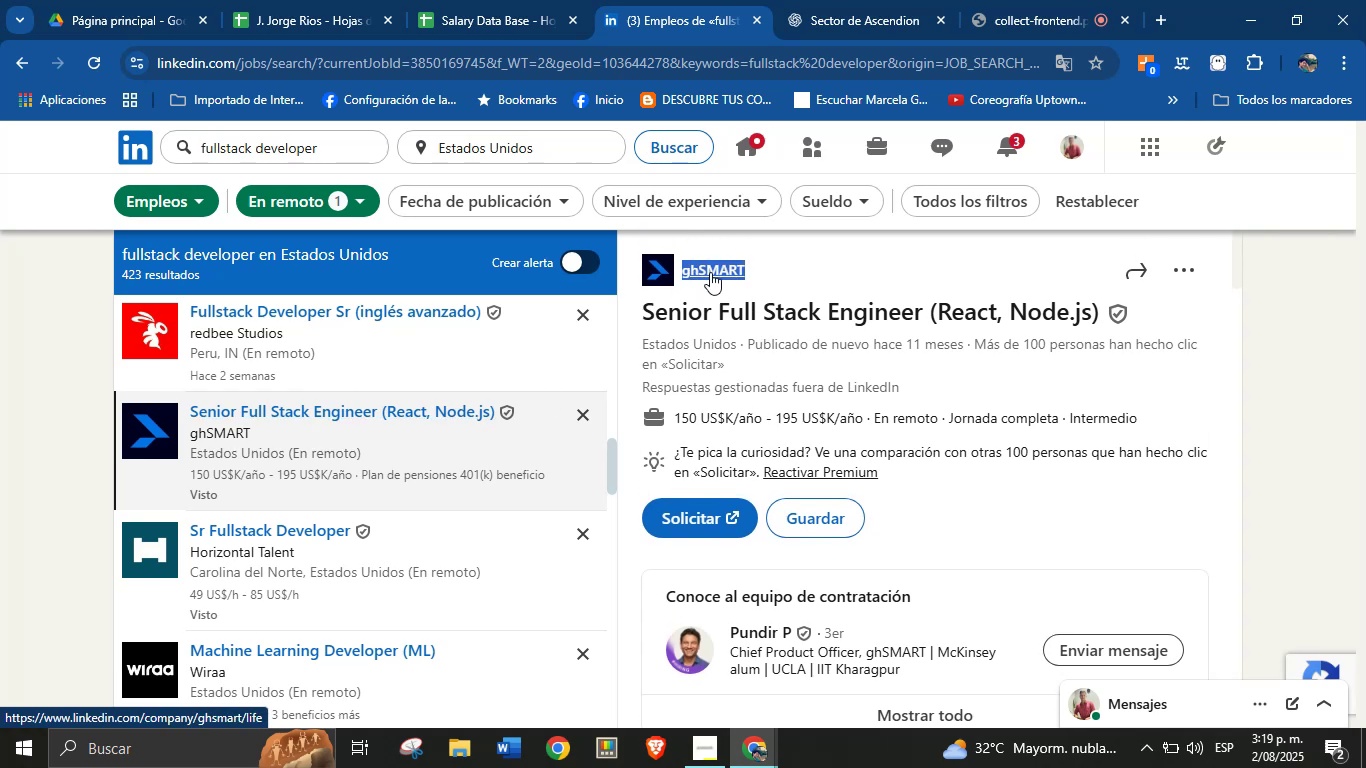 
key(Alt+Control+ControlLeft)
 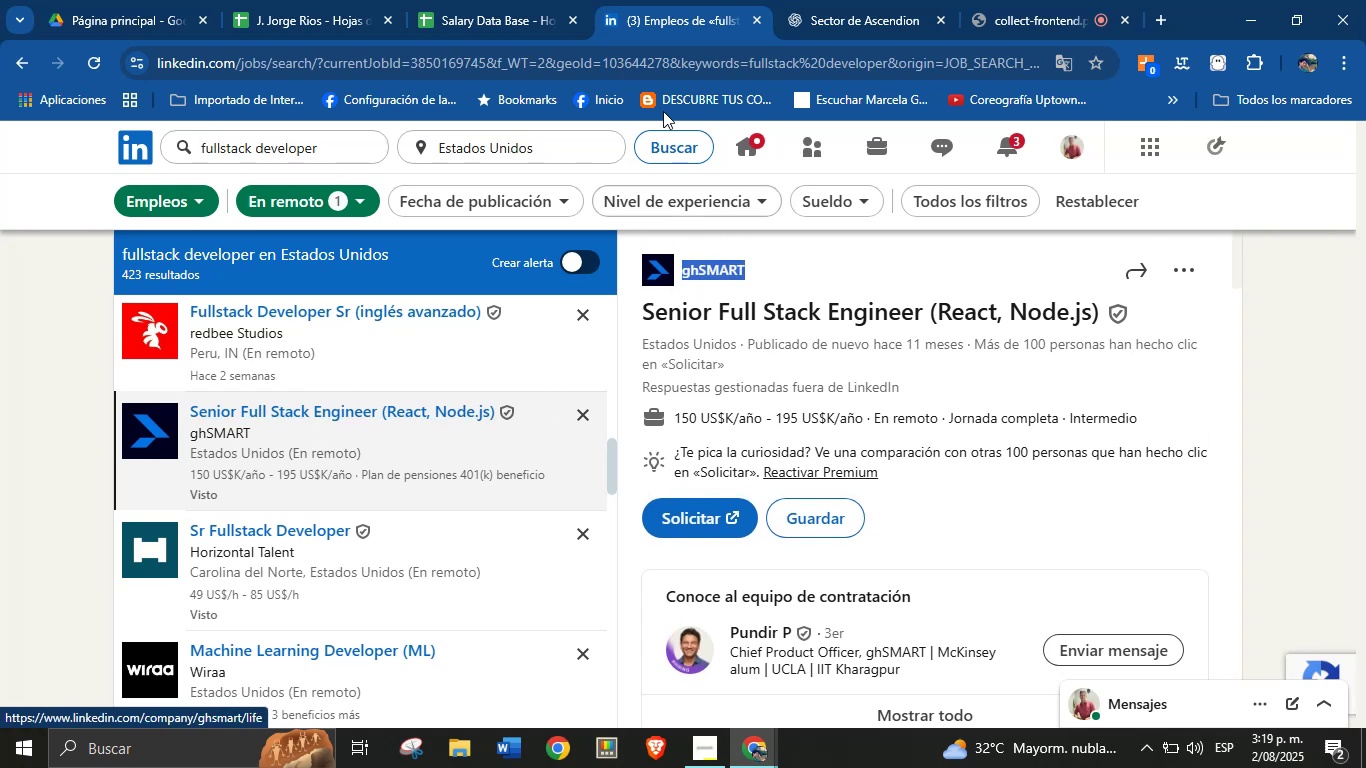 
key(Alt+AltLeft)
 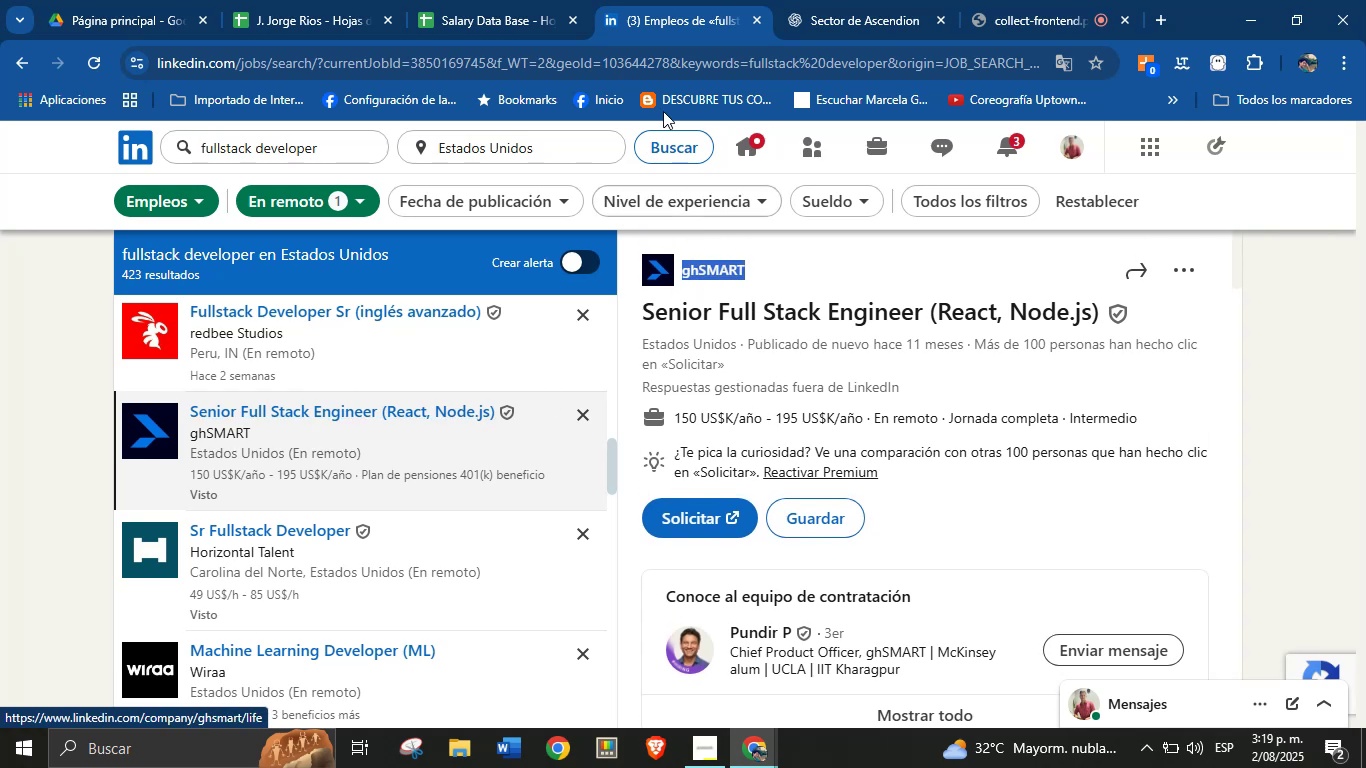 
key(Alt+Control+C)
 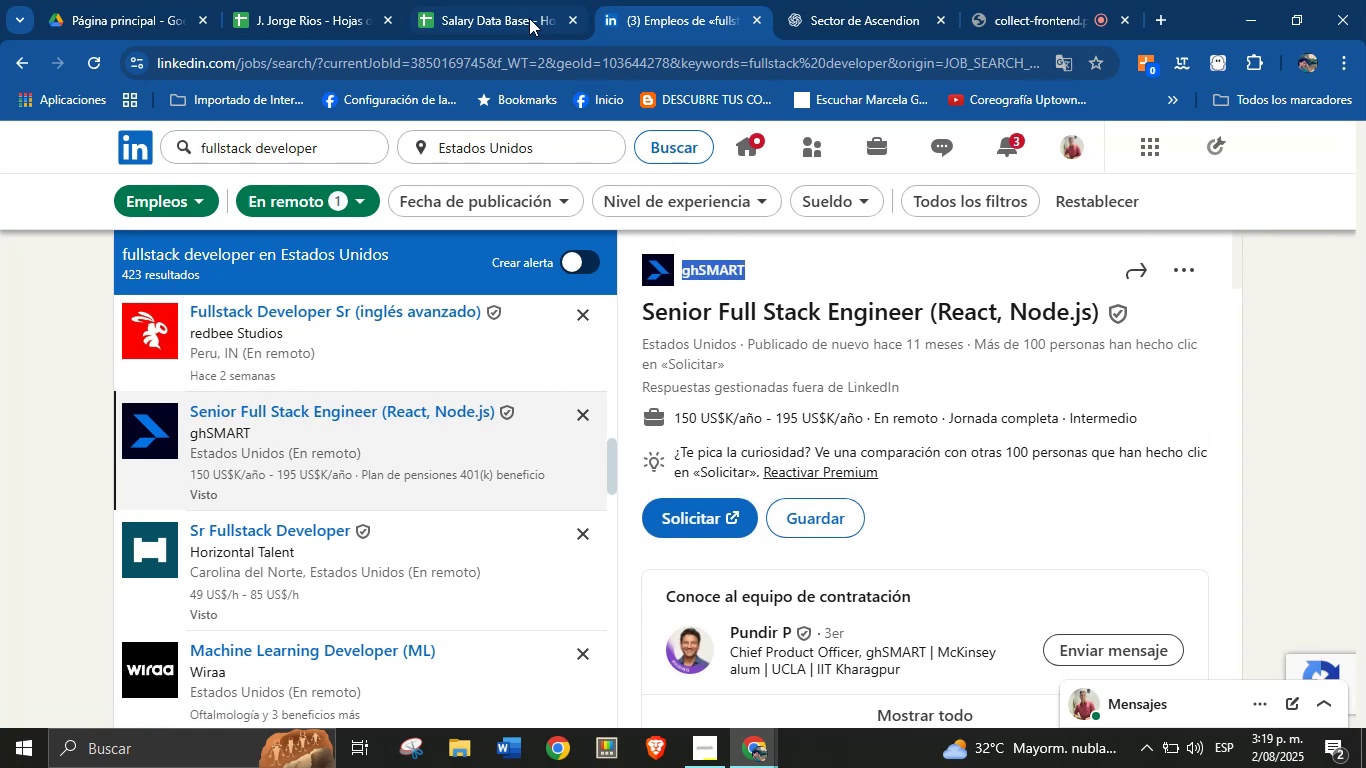 
left_click([515, 0])
 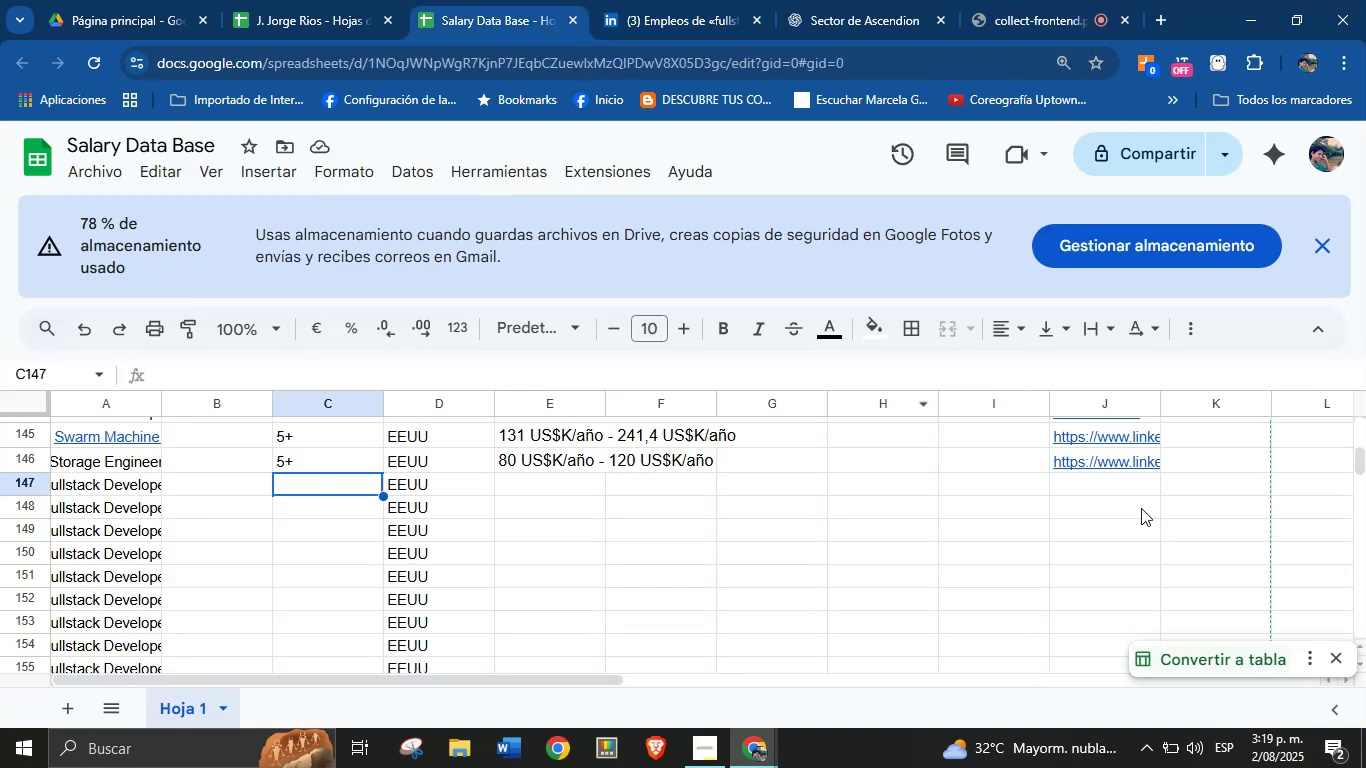 
left_click([1110, 475])
 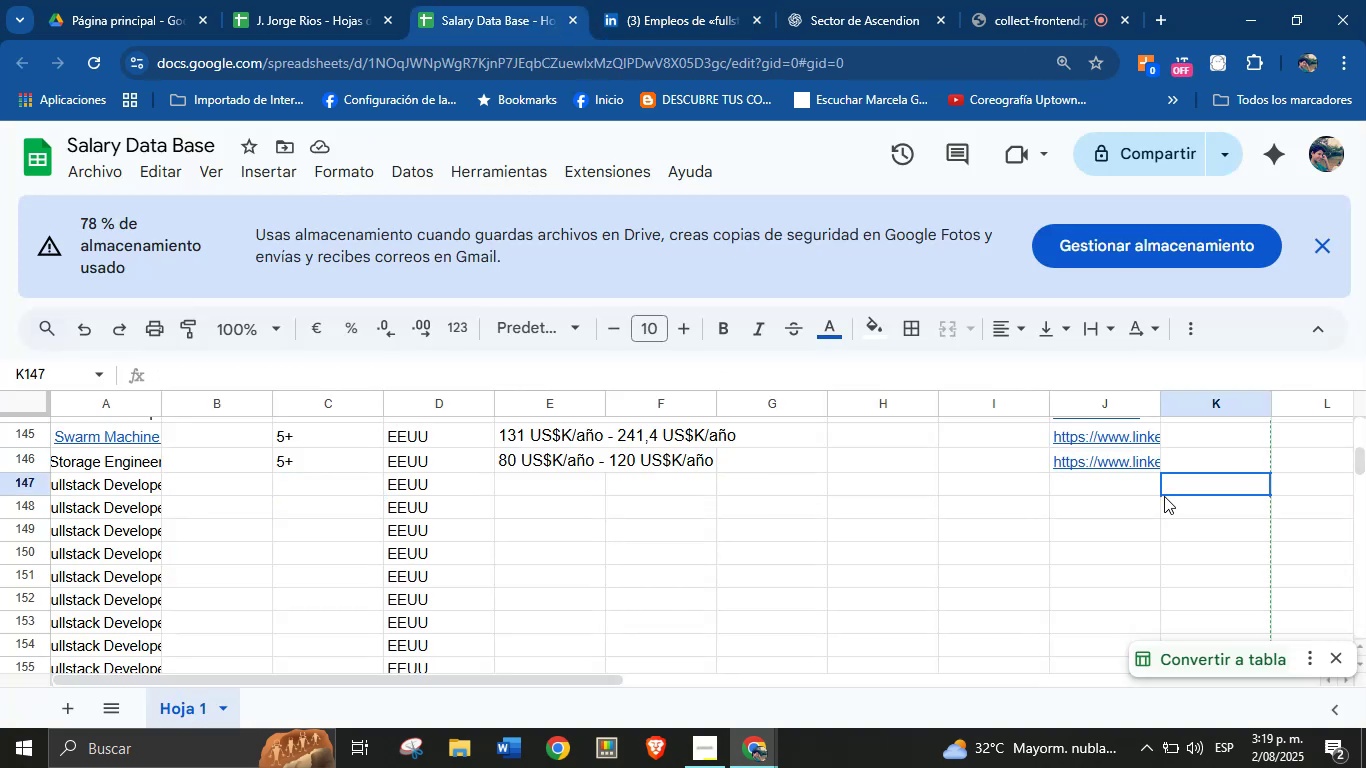 
double_click([1142, 494])
 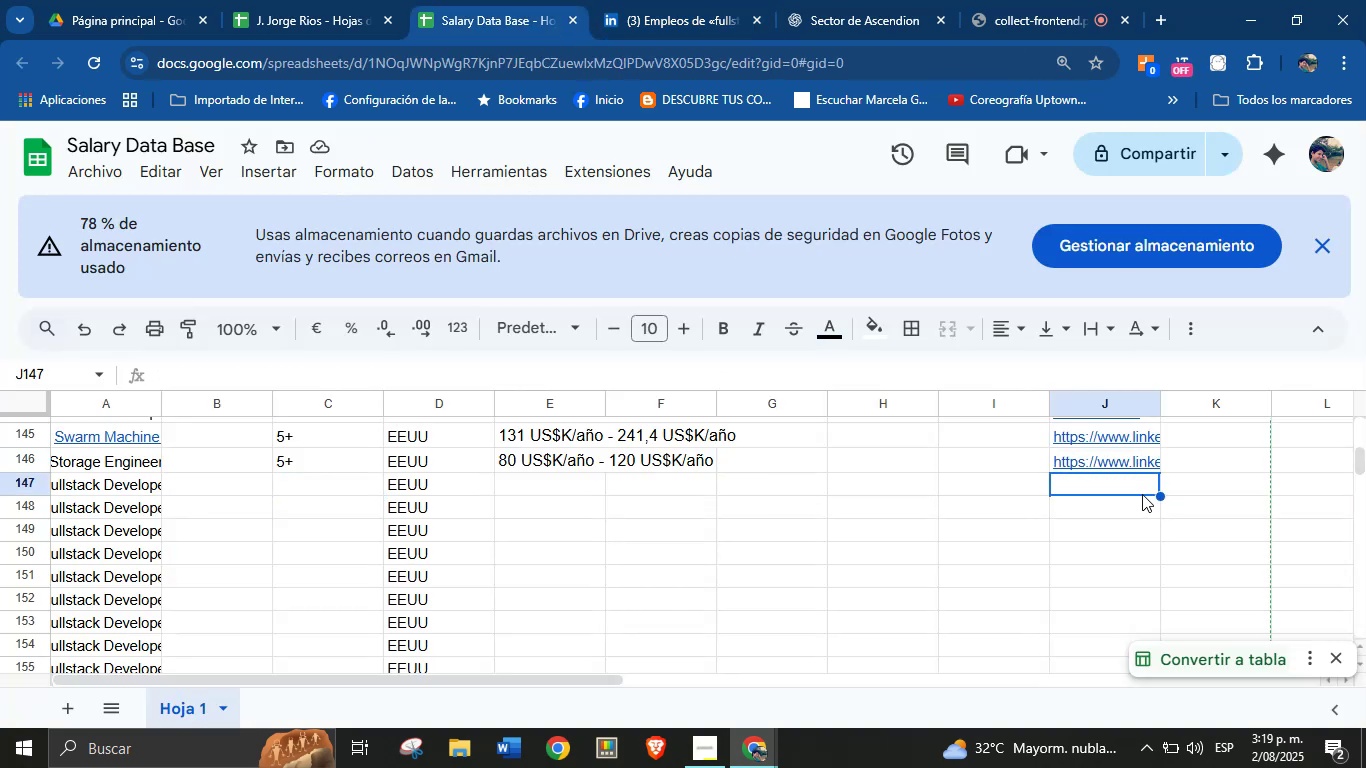 
key(Control+ControlLeft)
 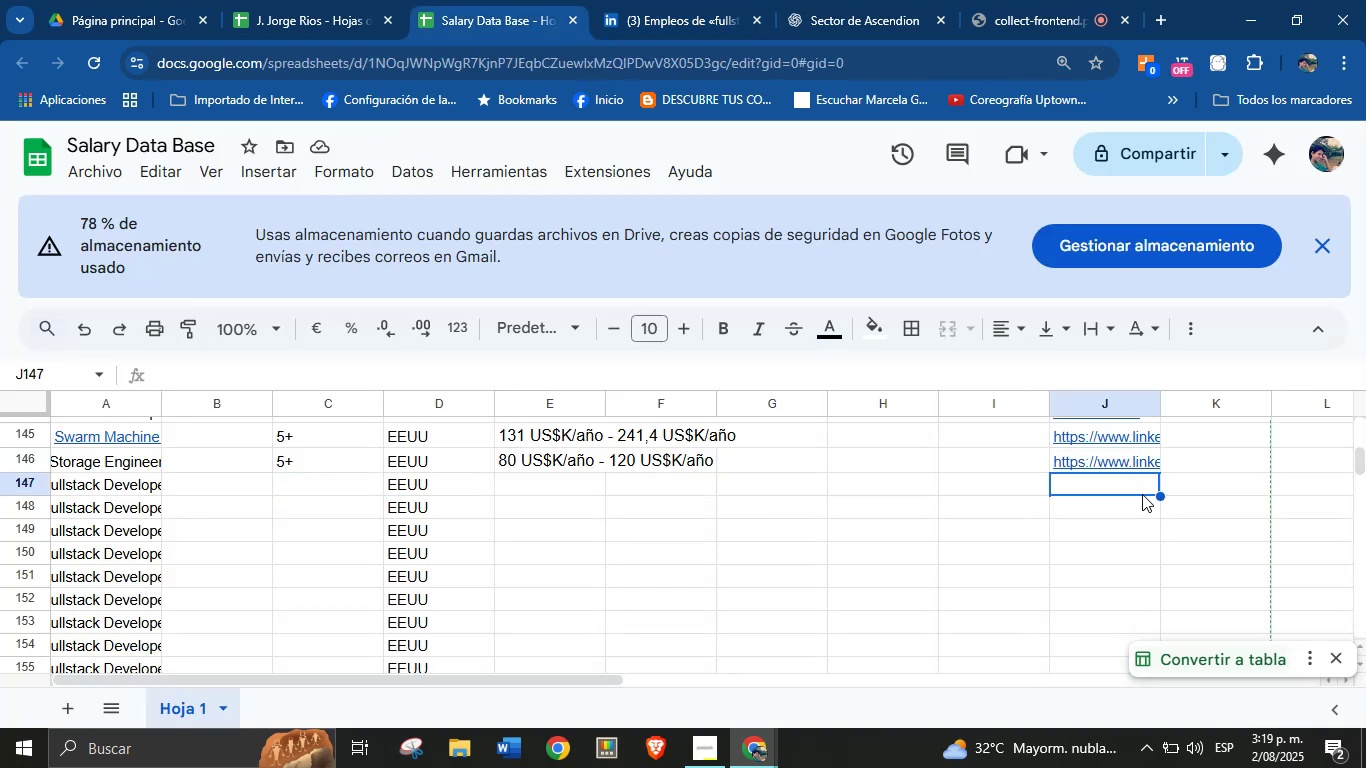 
key(Break)
 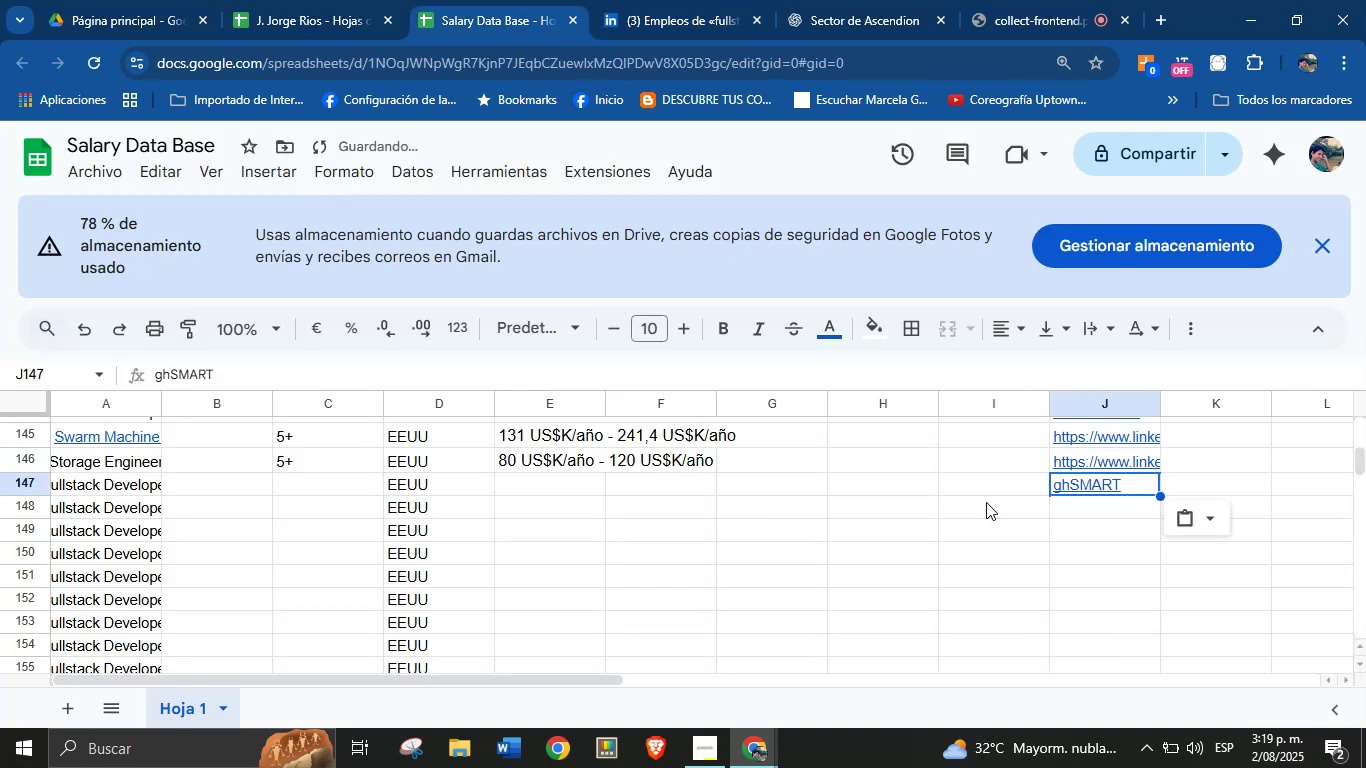 
key(Control+V)
 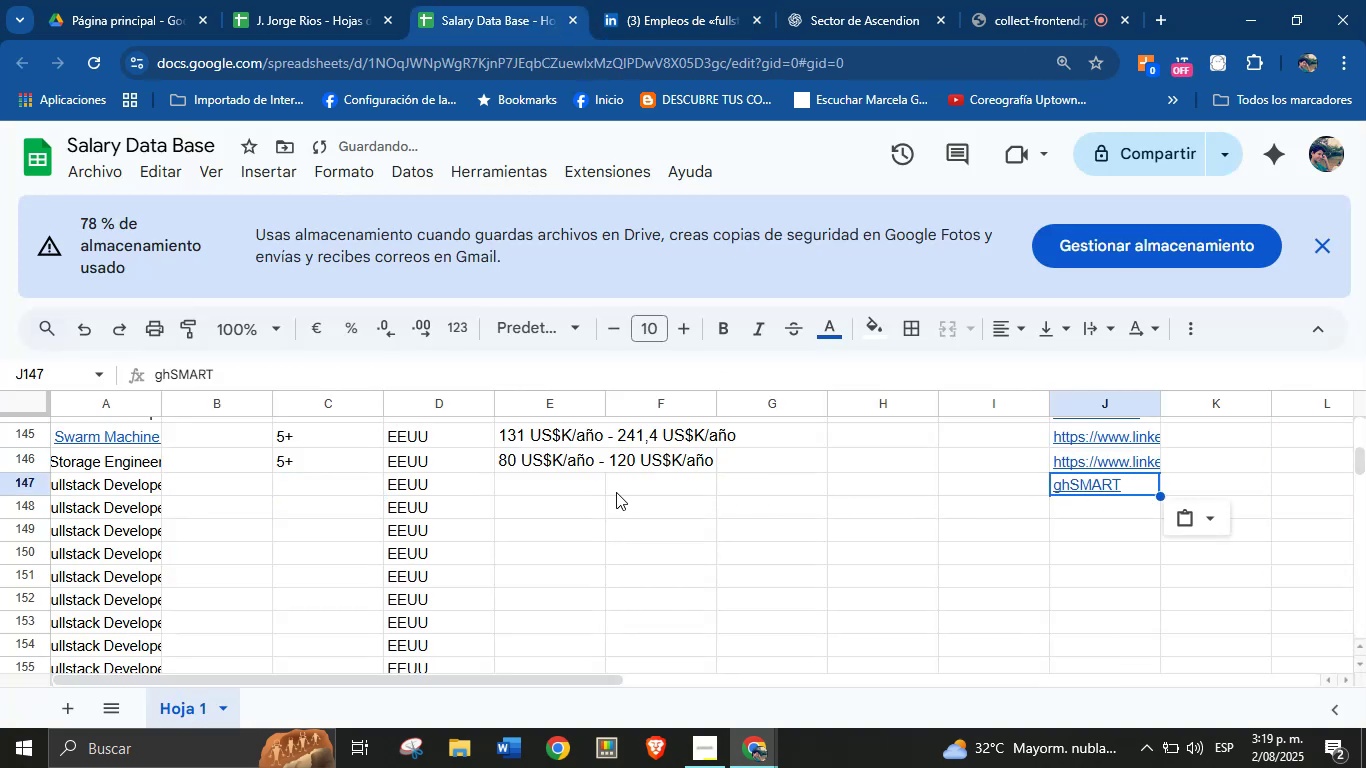 
left_click([515, 493])
 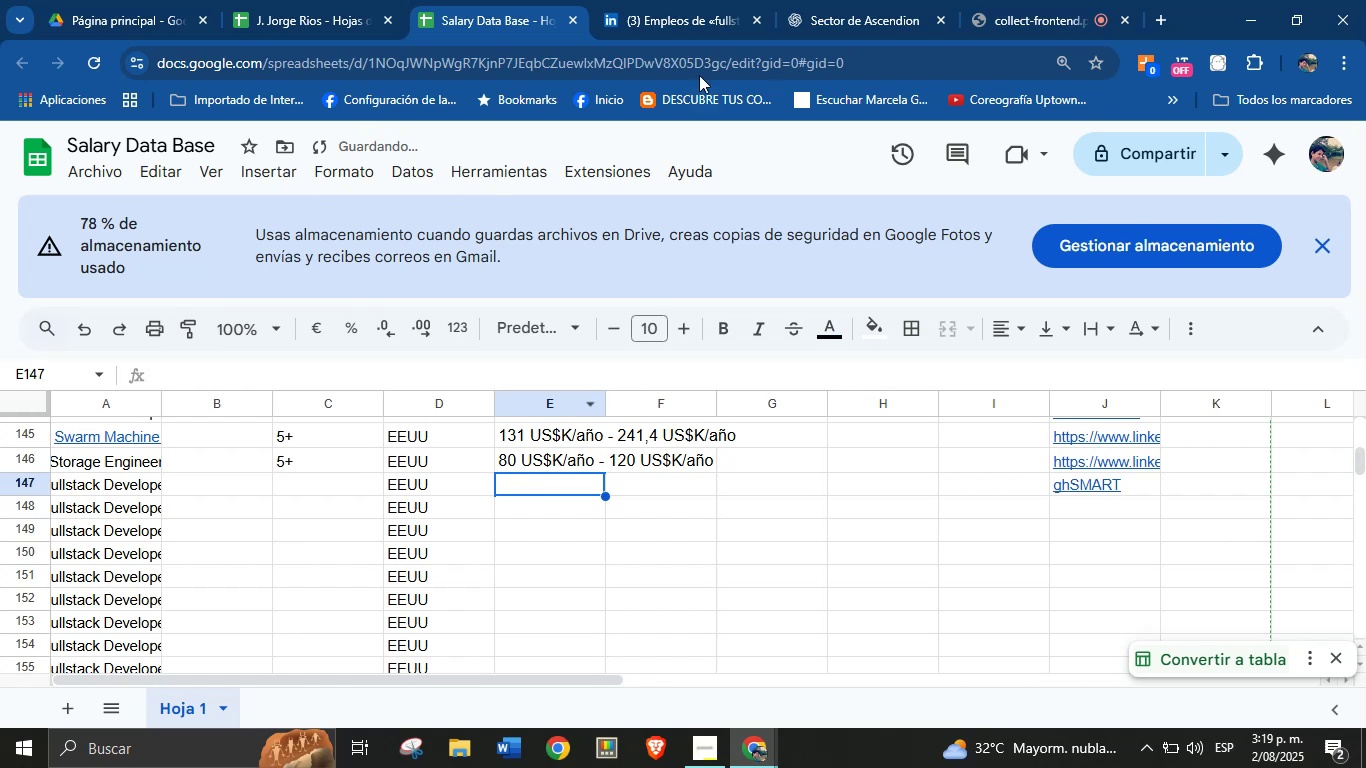 
left_click([702, 0])
 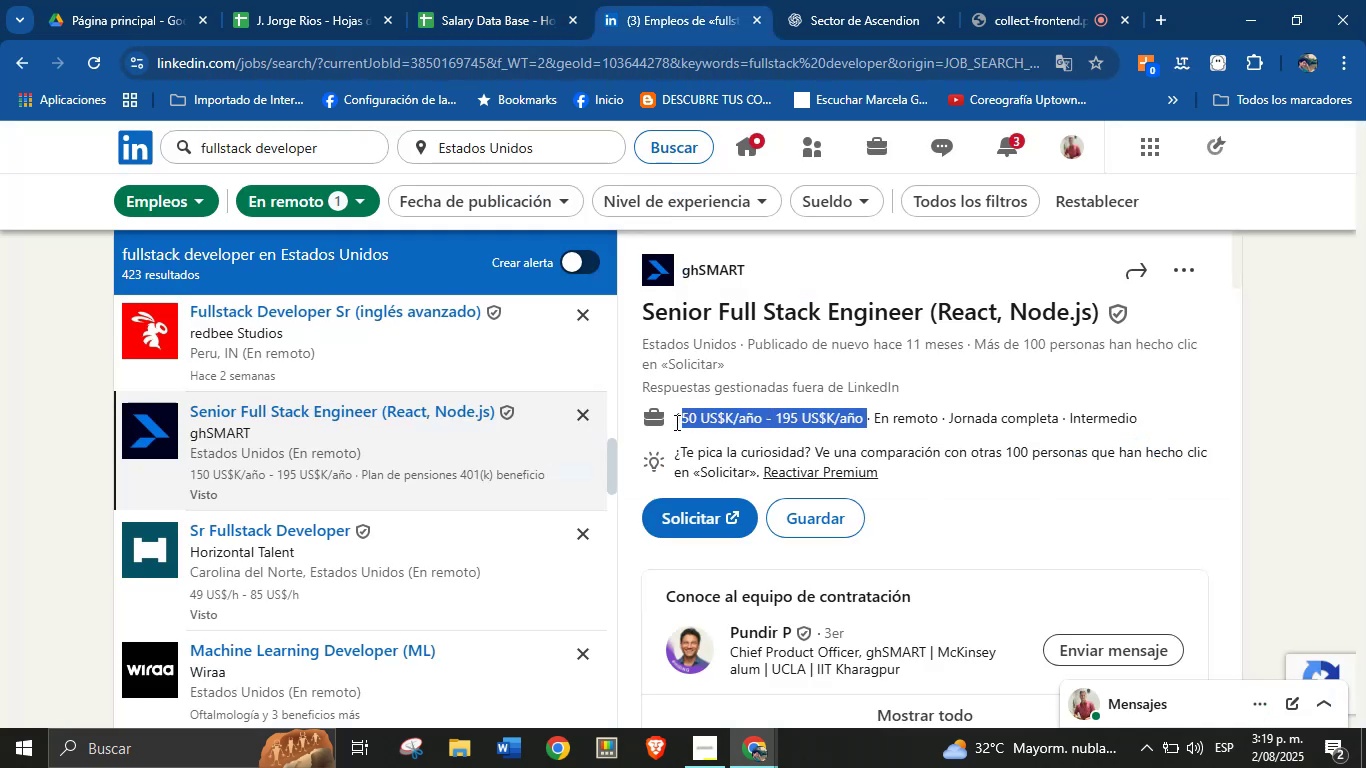 
key(Alt+Control+ControlLeft)
 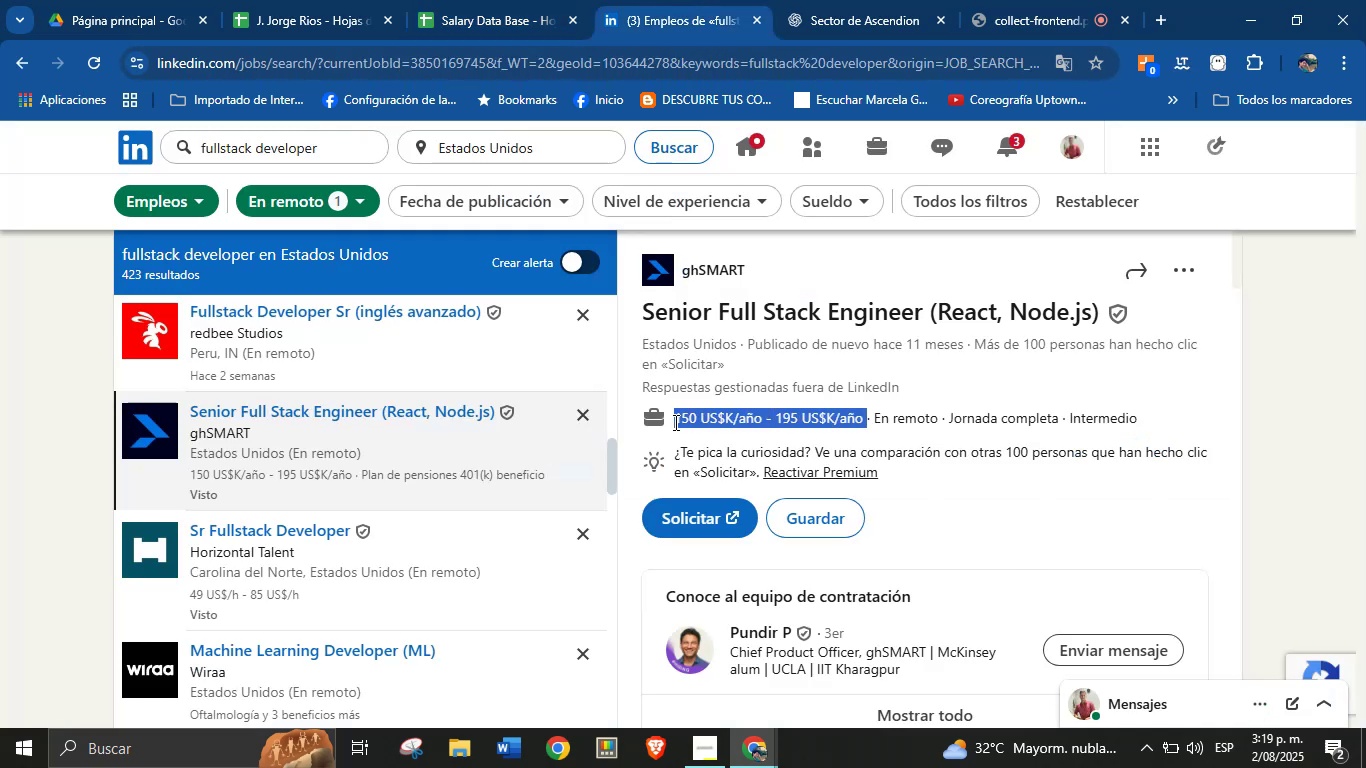 
key(Alt+AltLeft)
 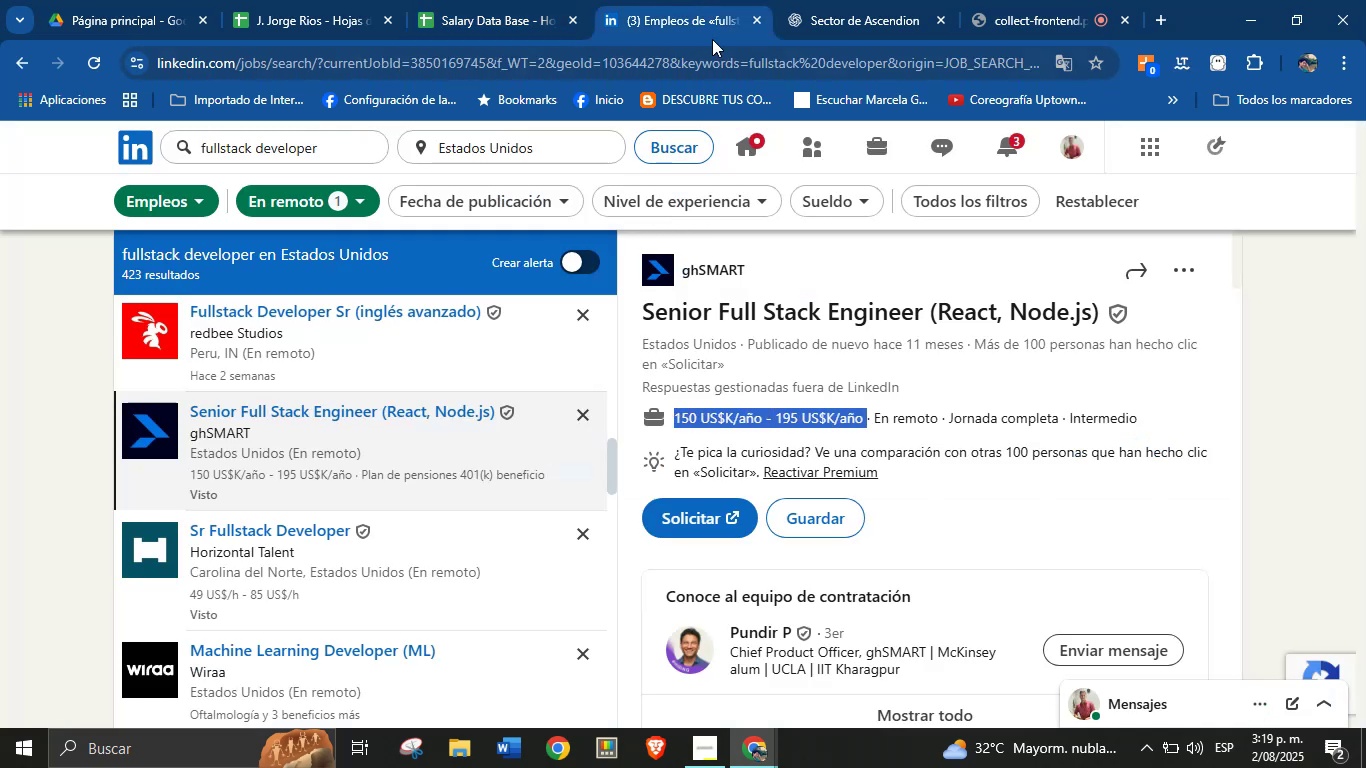 
key(Alt+Control+C)
 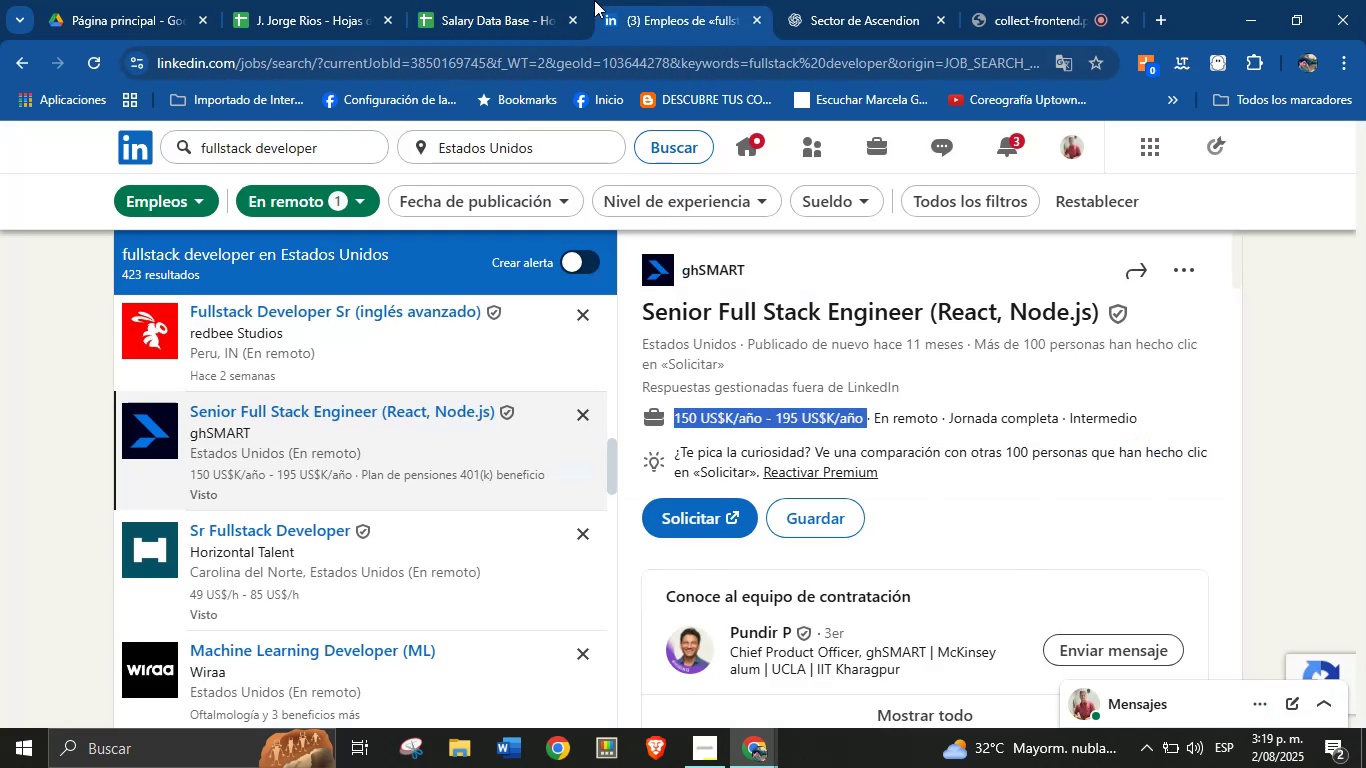 
left_click([495, 0])
 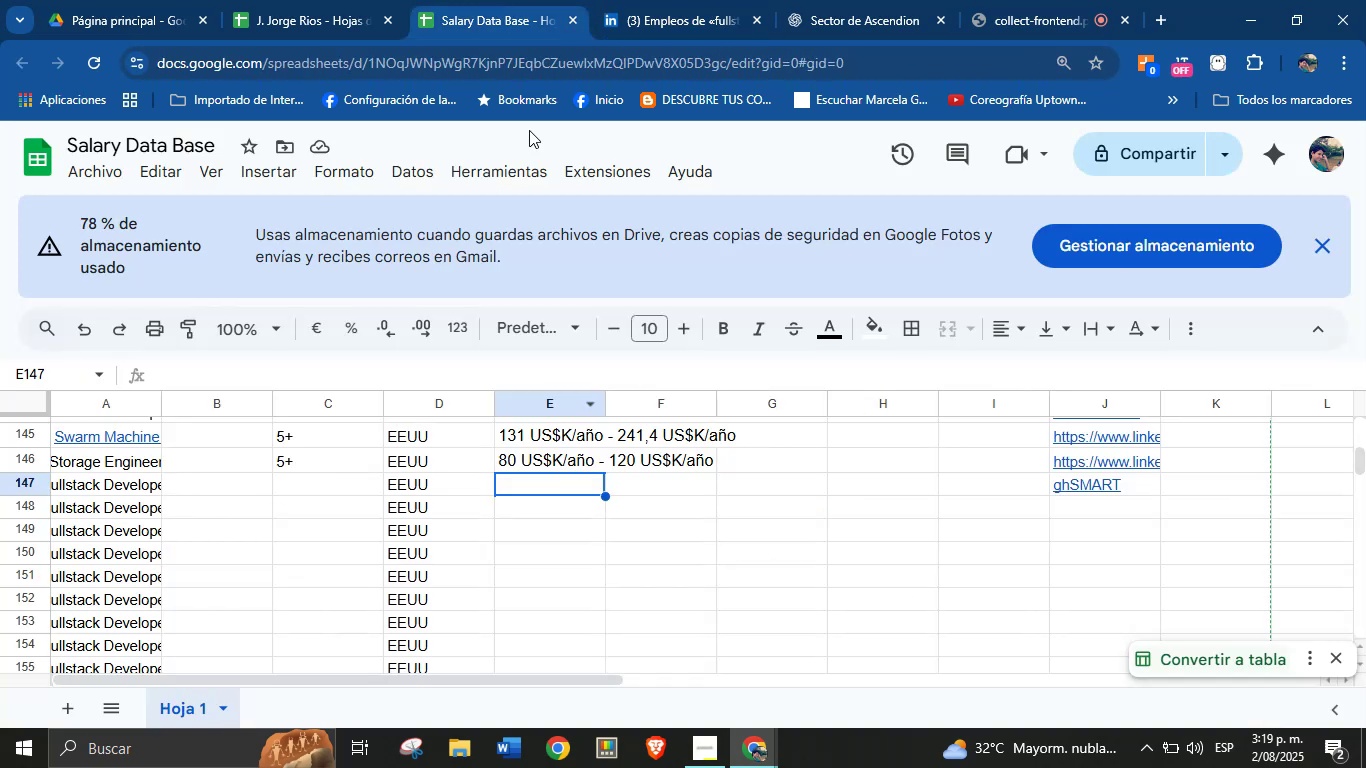 
key(Control+ControlLeft)
 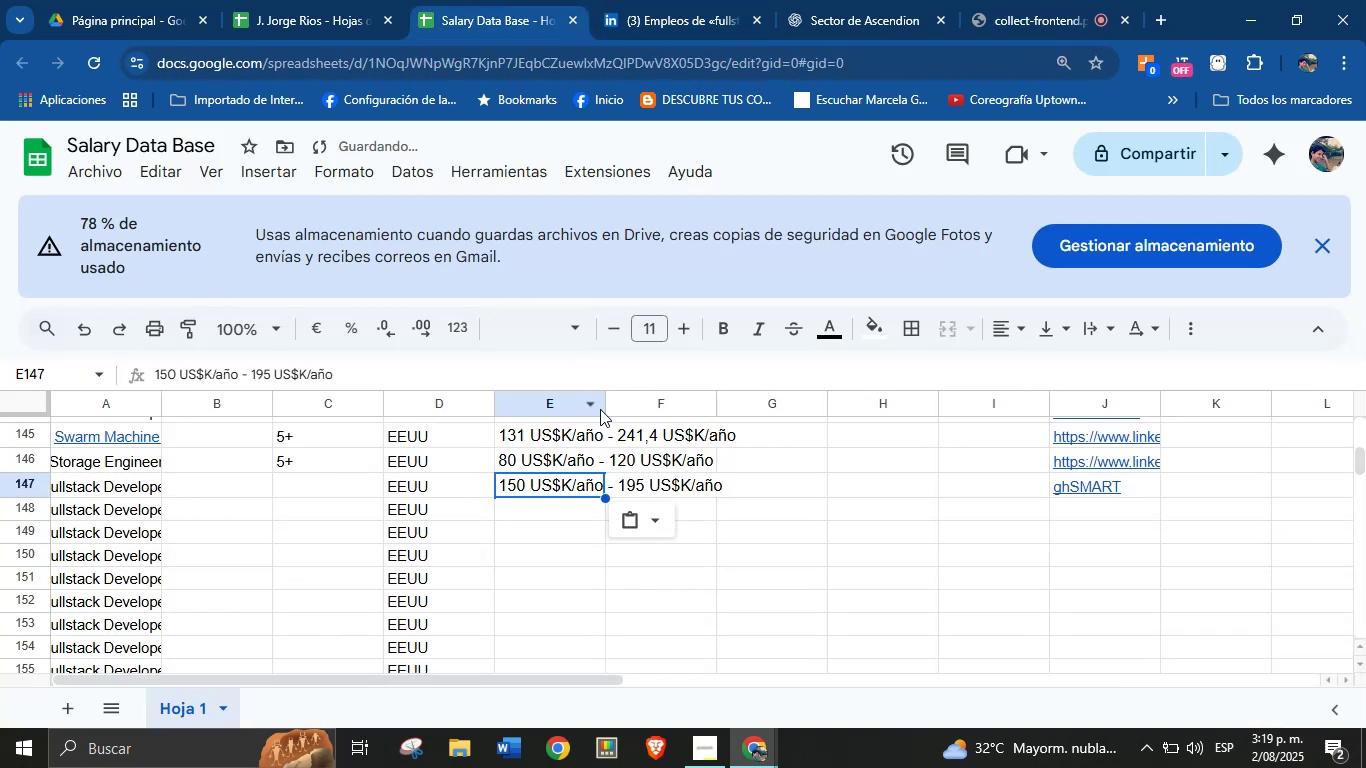 
key(Break)
 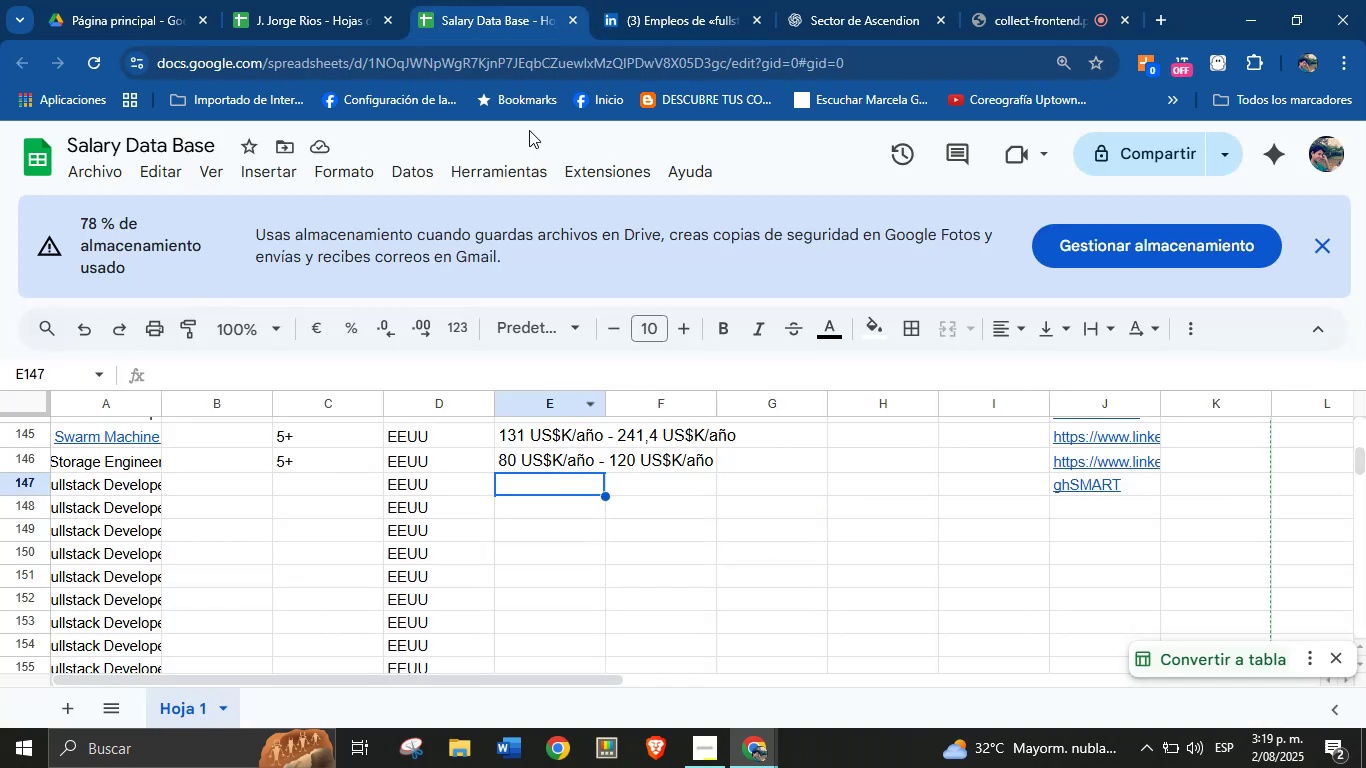 
key(Control+V)
 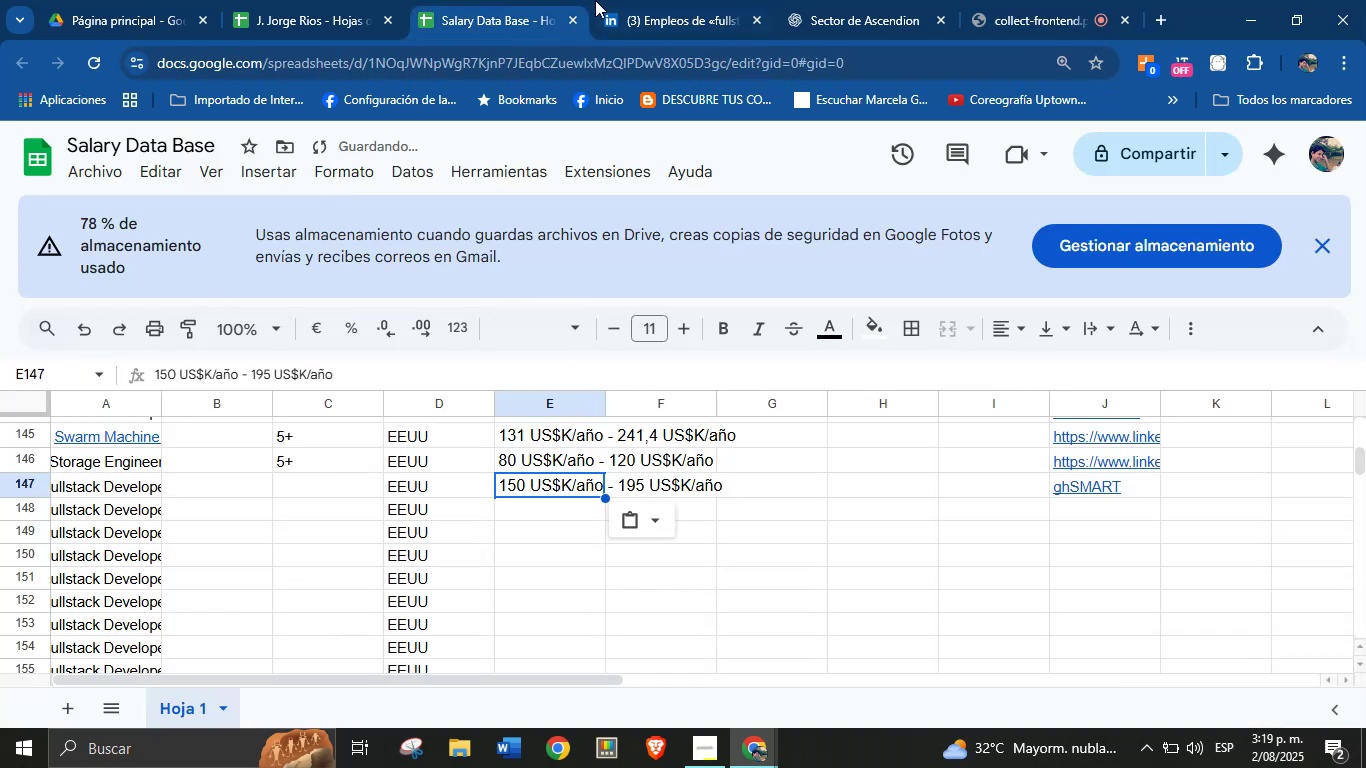 
left_click([613, 0])
 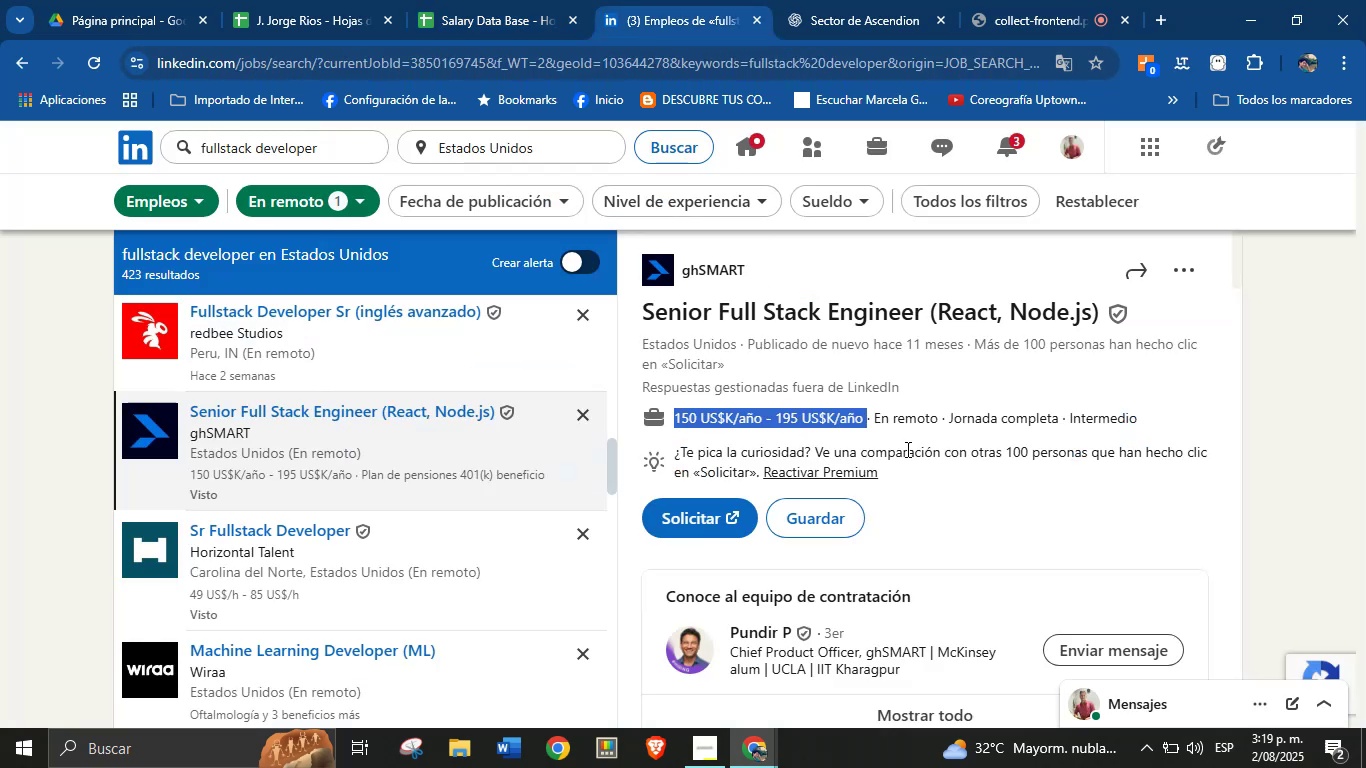 
left_click([949, 449])
 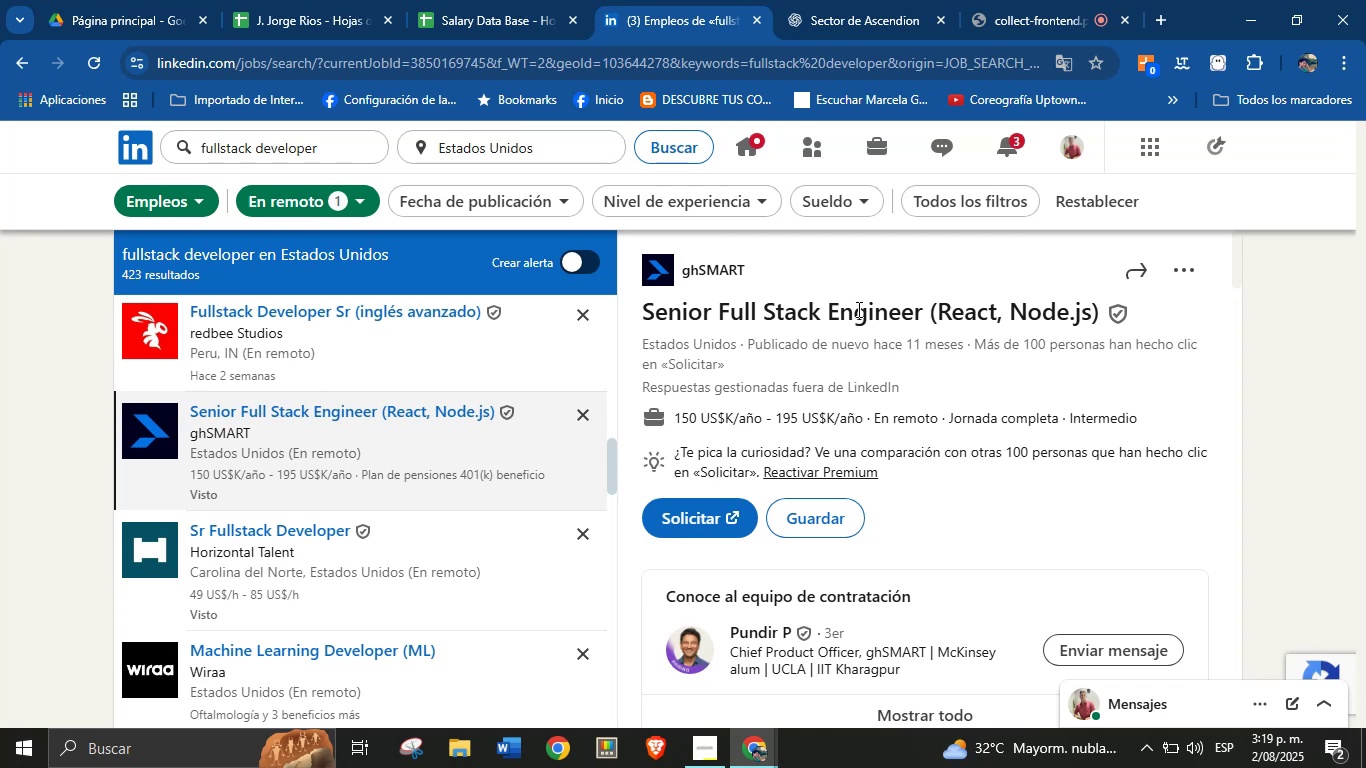 
left_click([506, 0])
 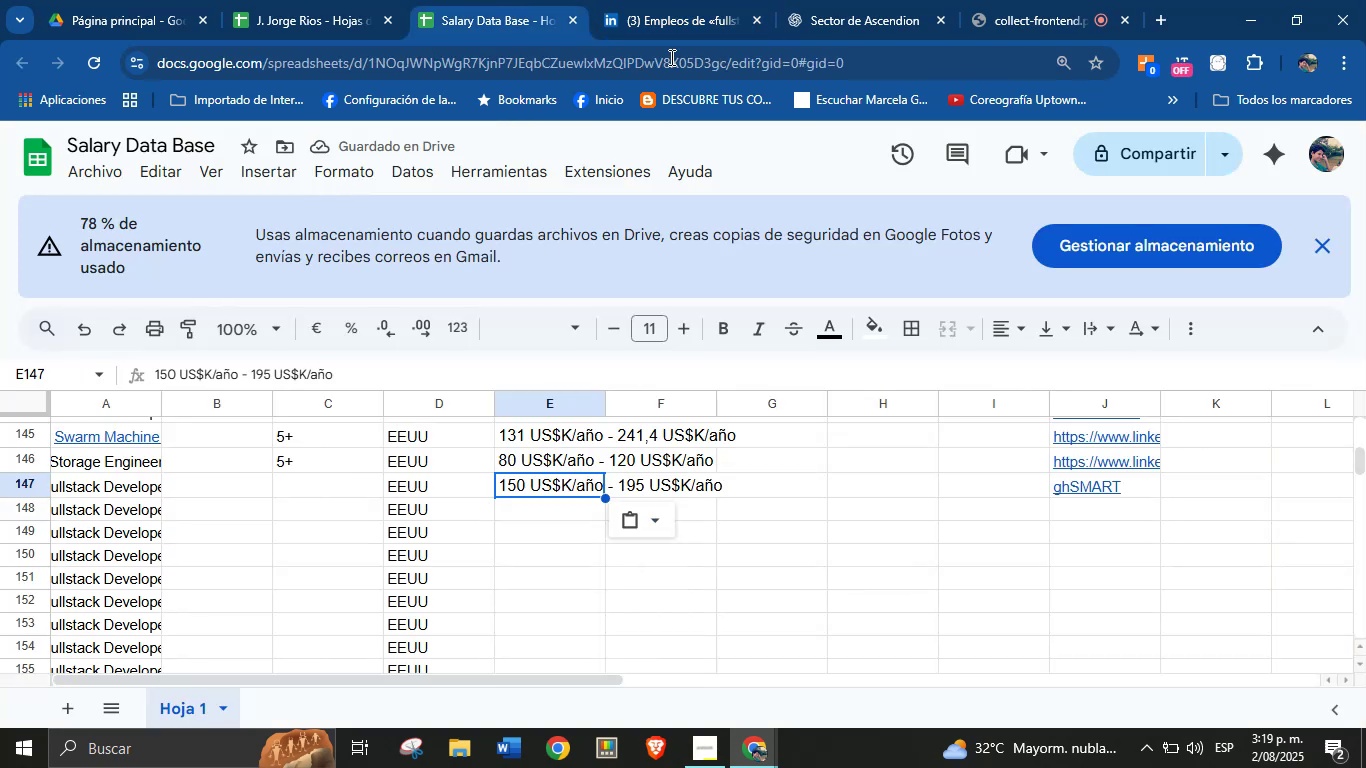 
left_click([670, 0])
 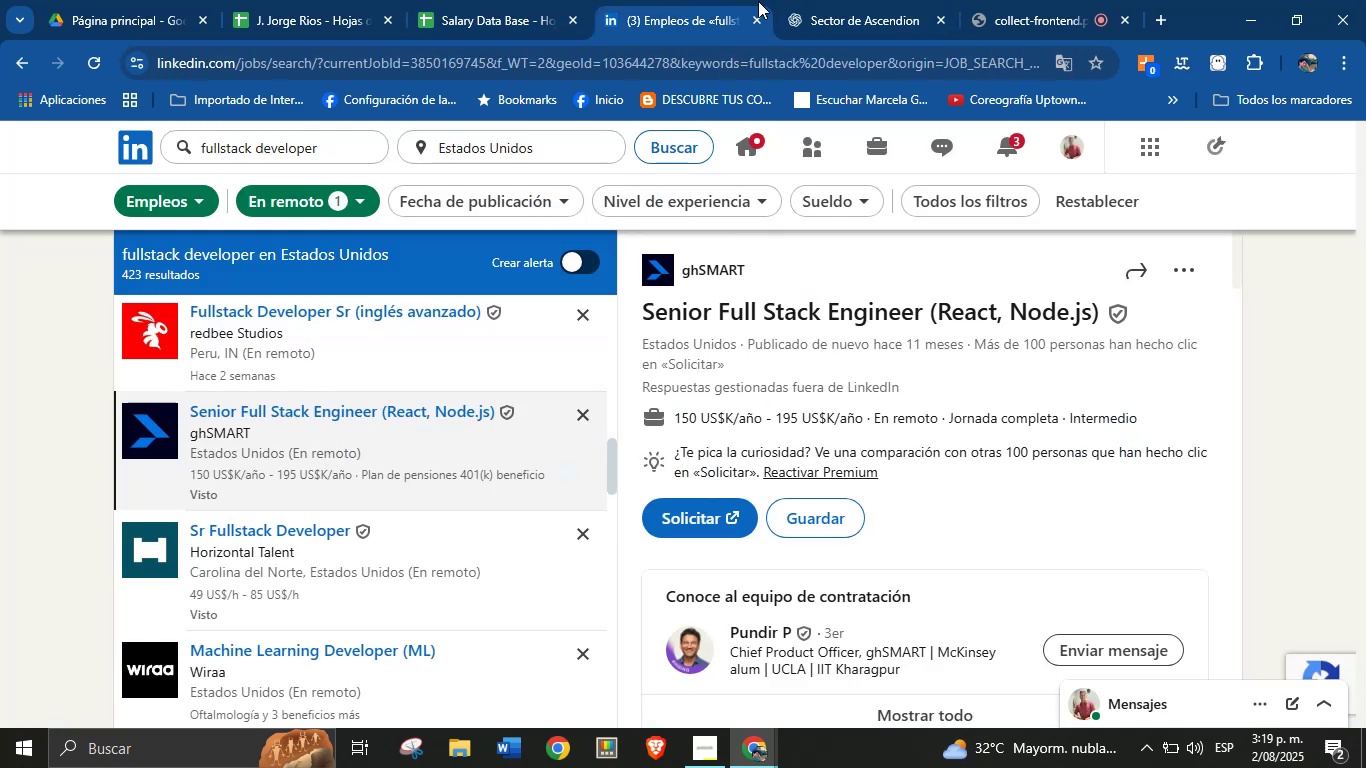 
left_click([484, 0])
 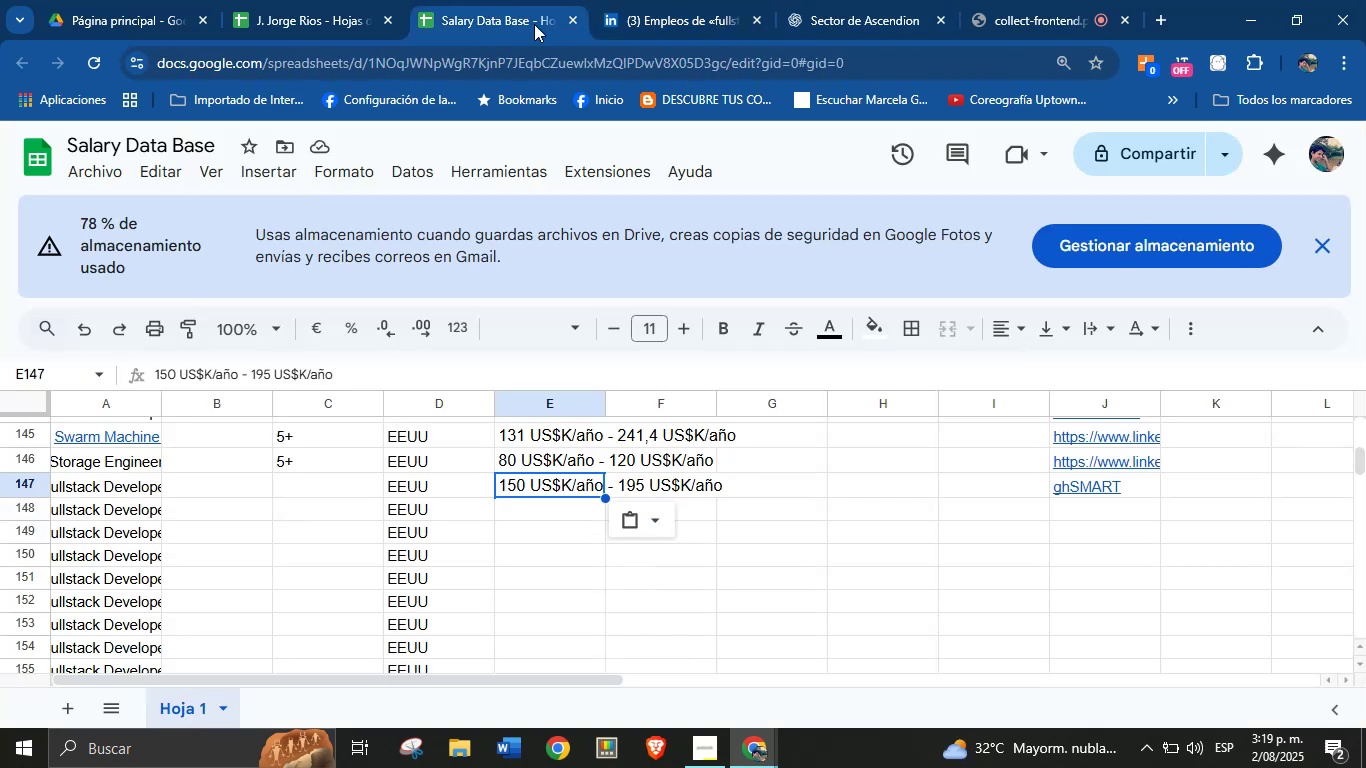 
left_click([655, 0])
 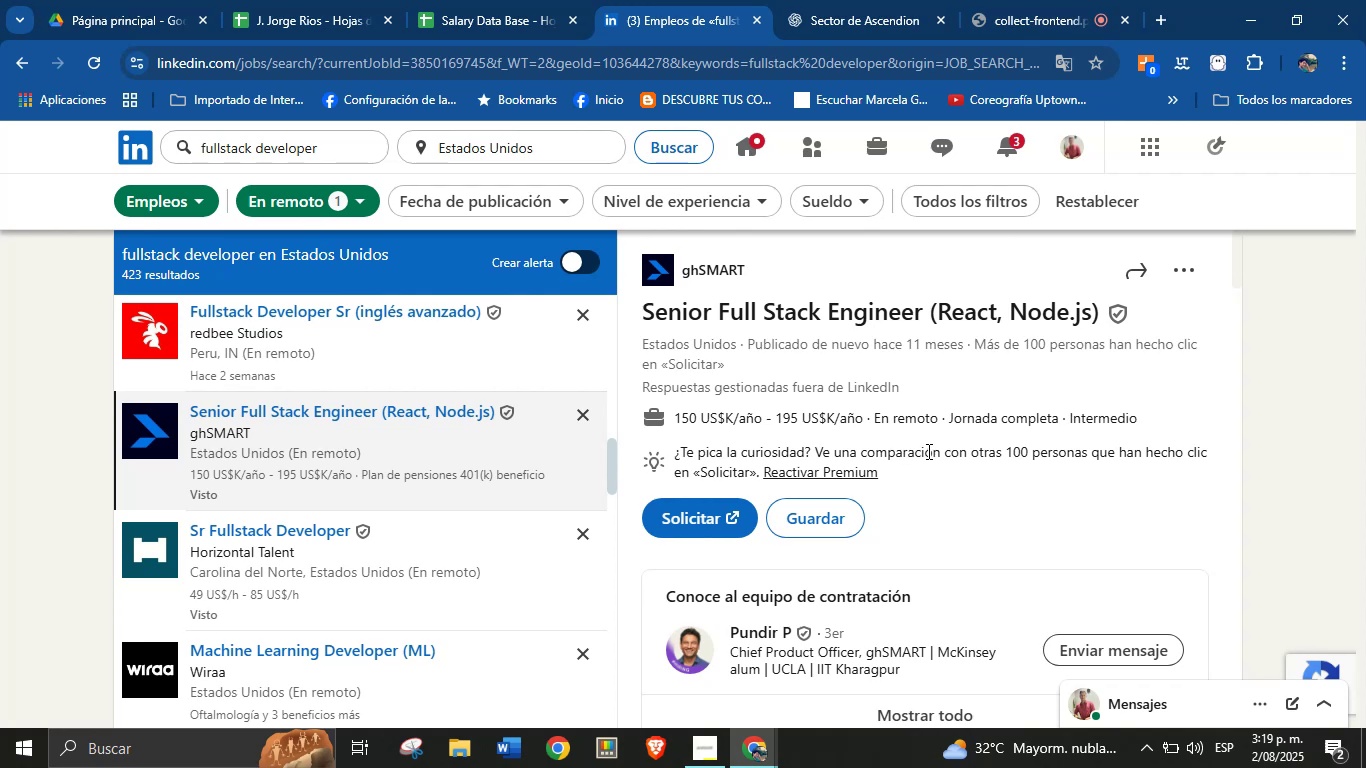 
scroll: coordinate [893, 541], scroll_direction: down, amount: 11.0
 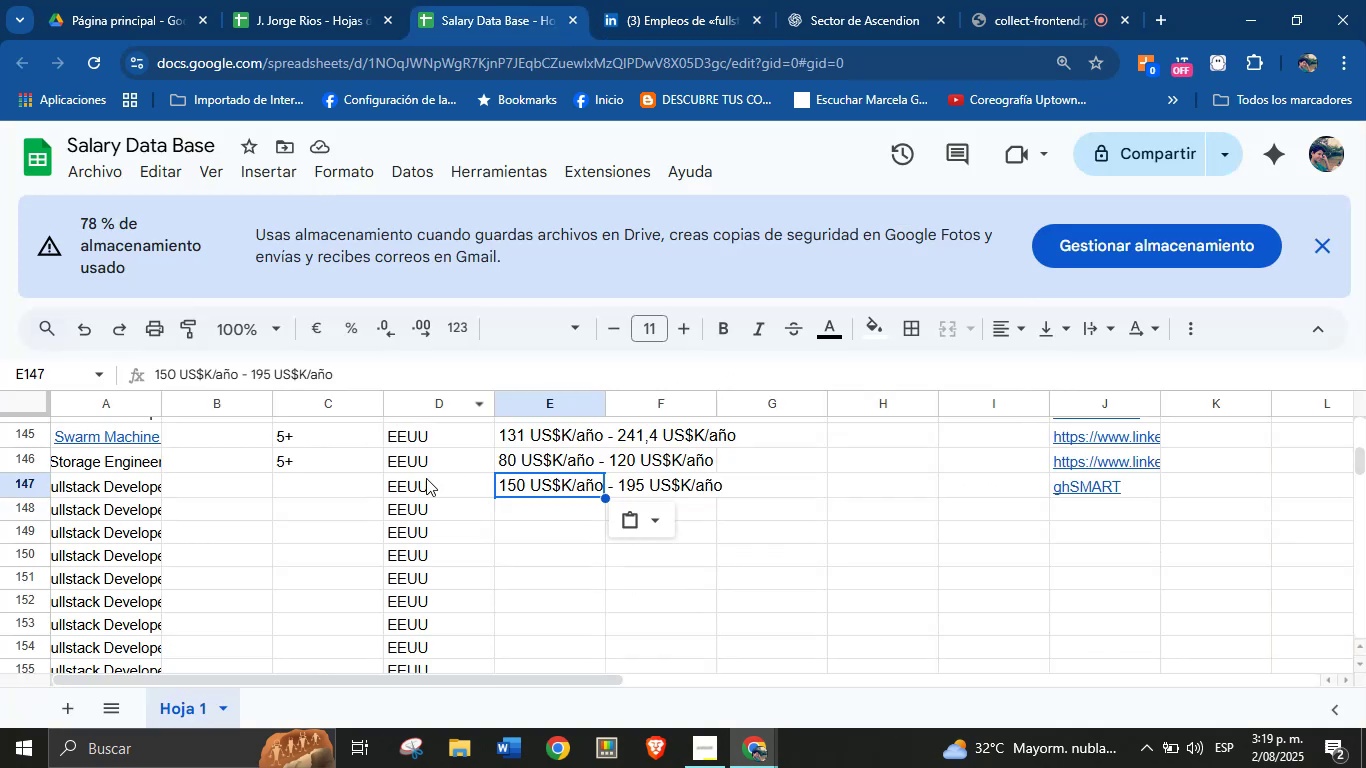 
left_click([316, 487])
 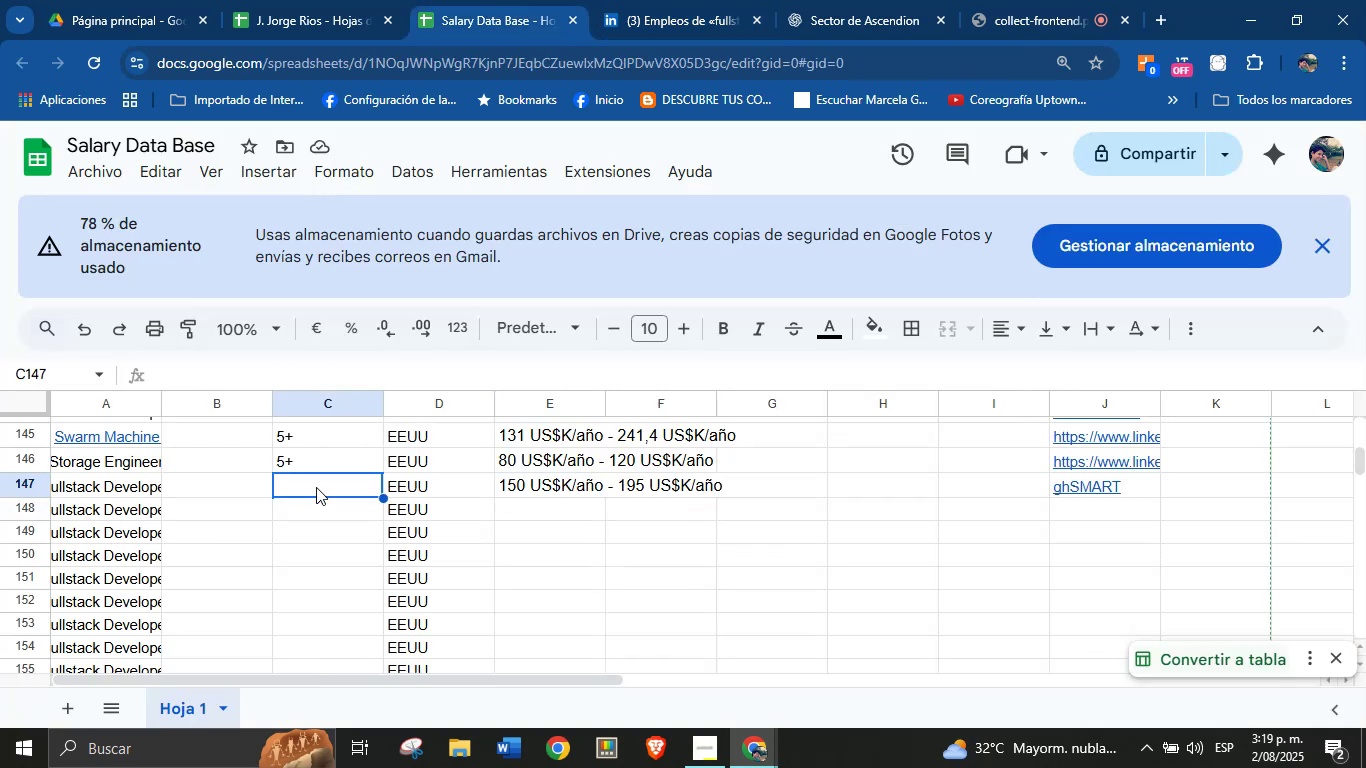 
key(5)
 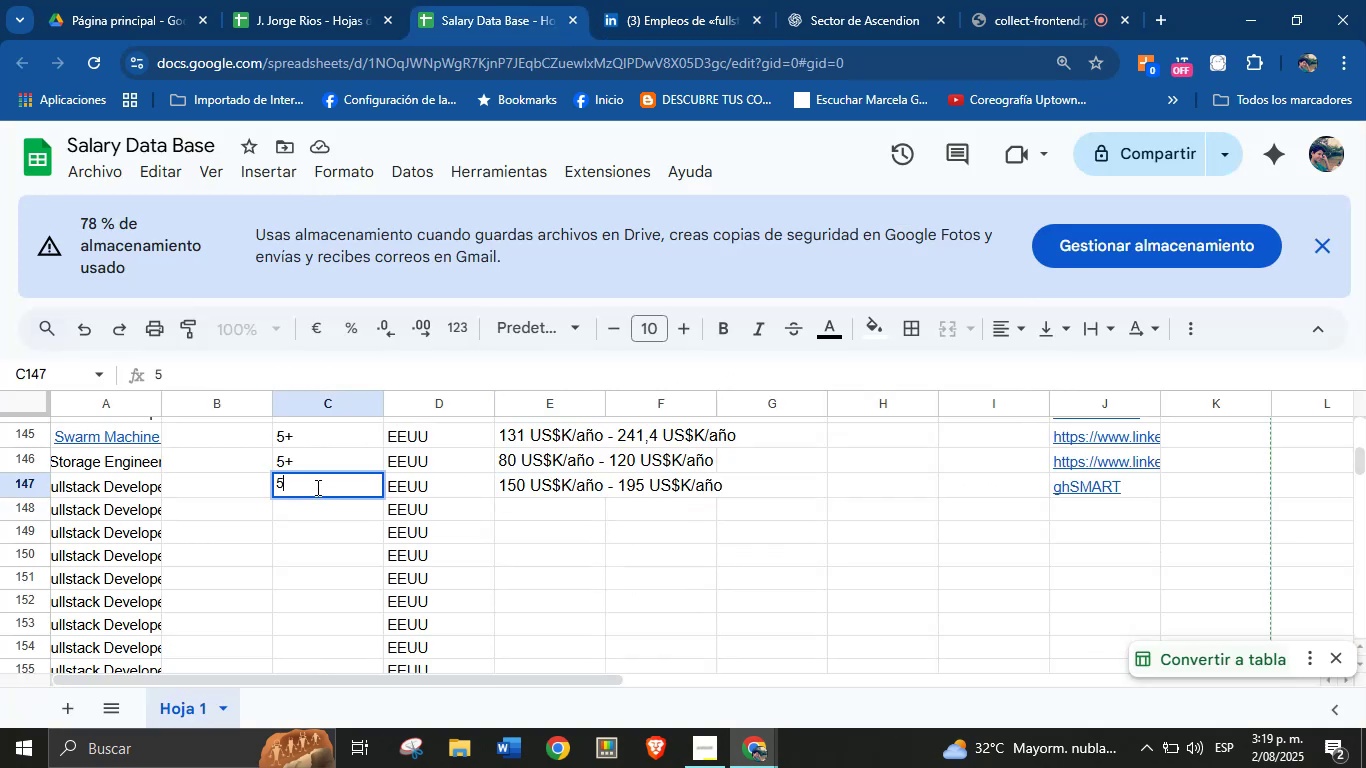 
key(Equal)
 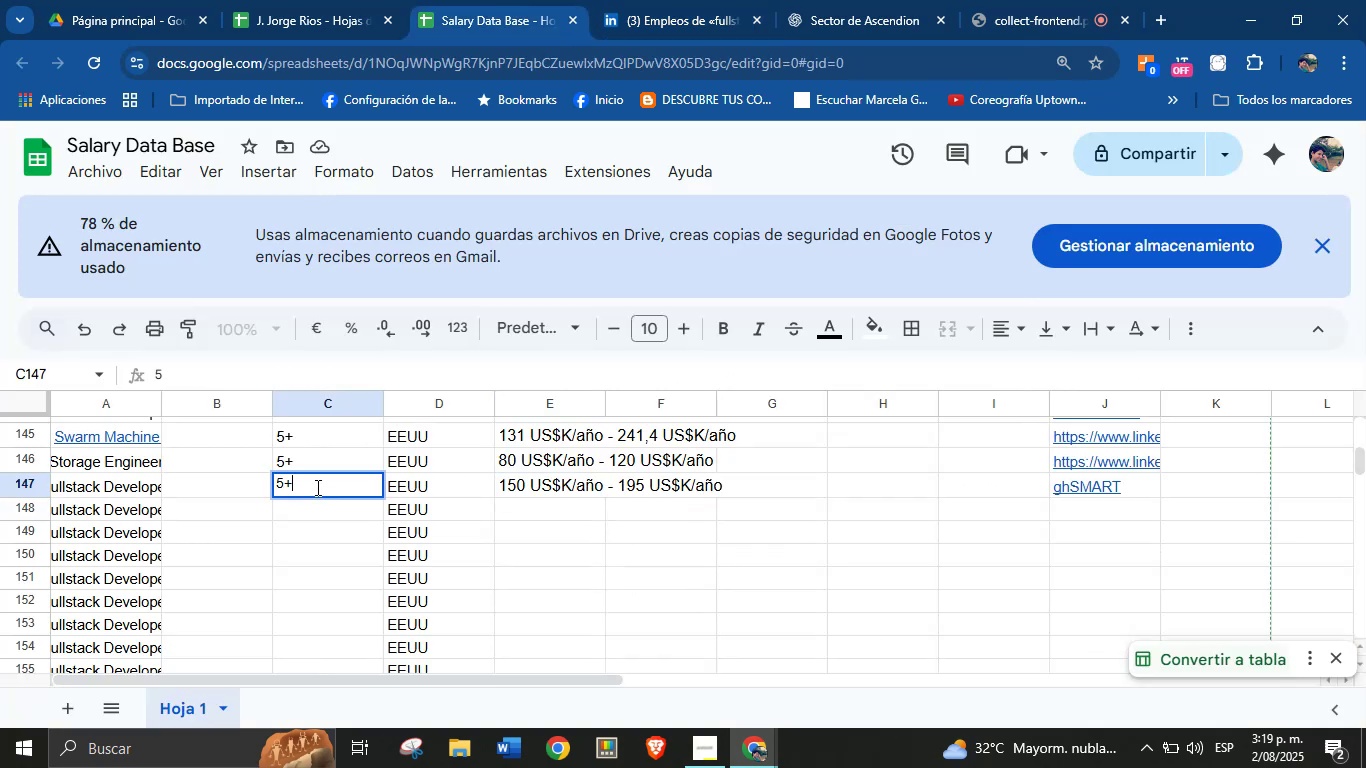 
key(Enter)
 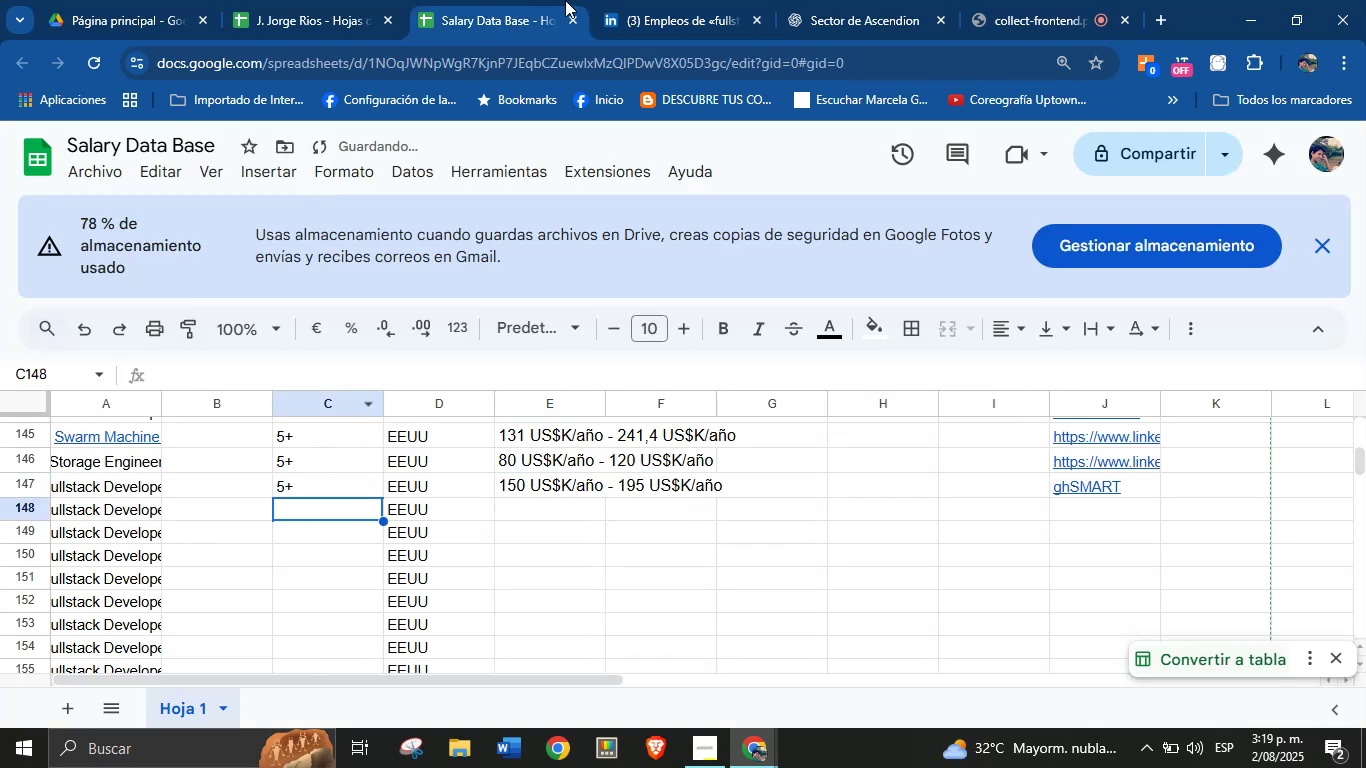 
left_click([662, 0])
 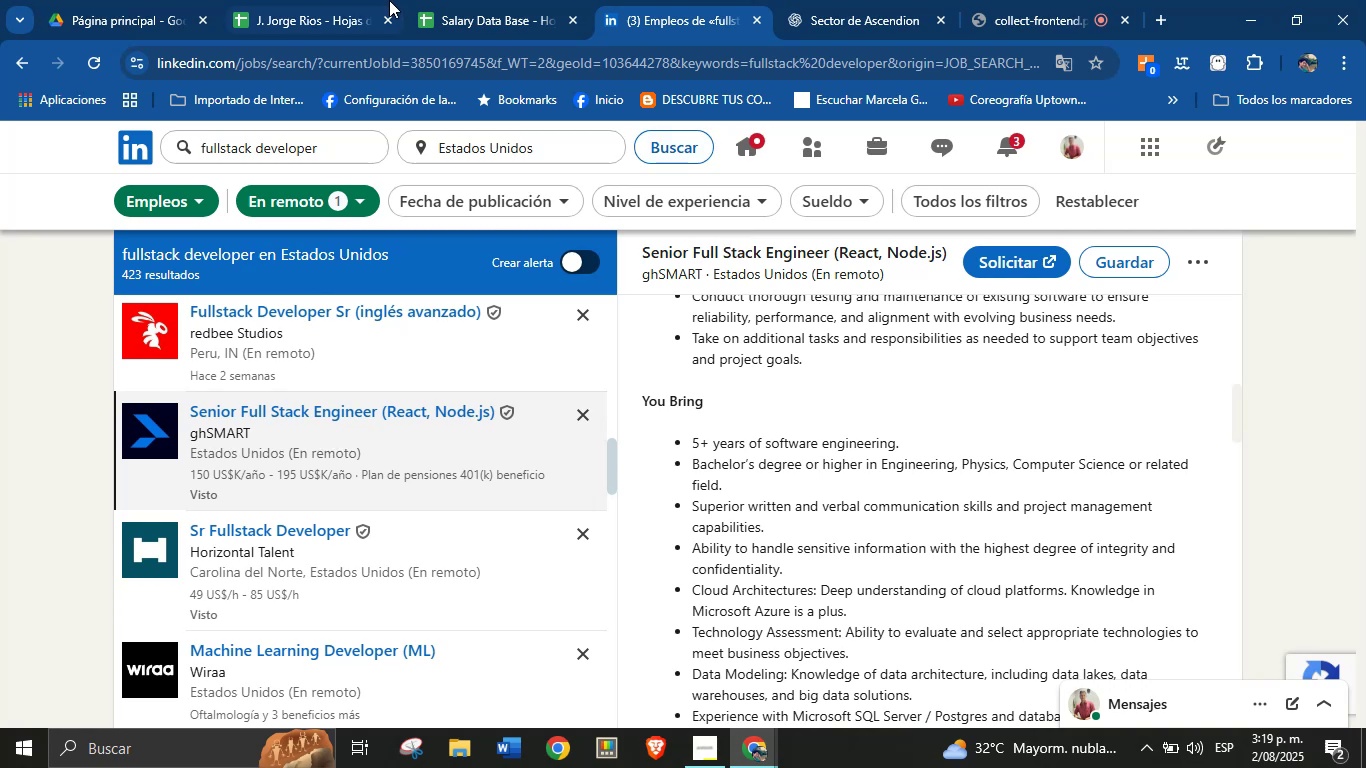 
left_click([511, 0])
 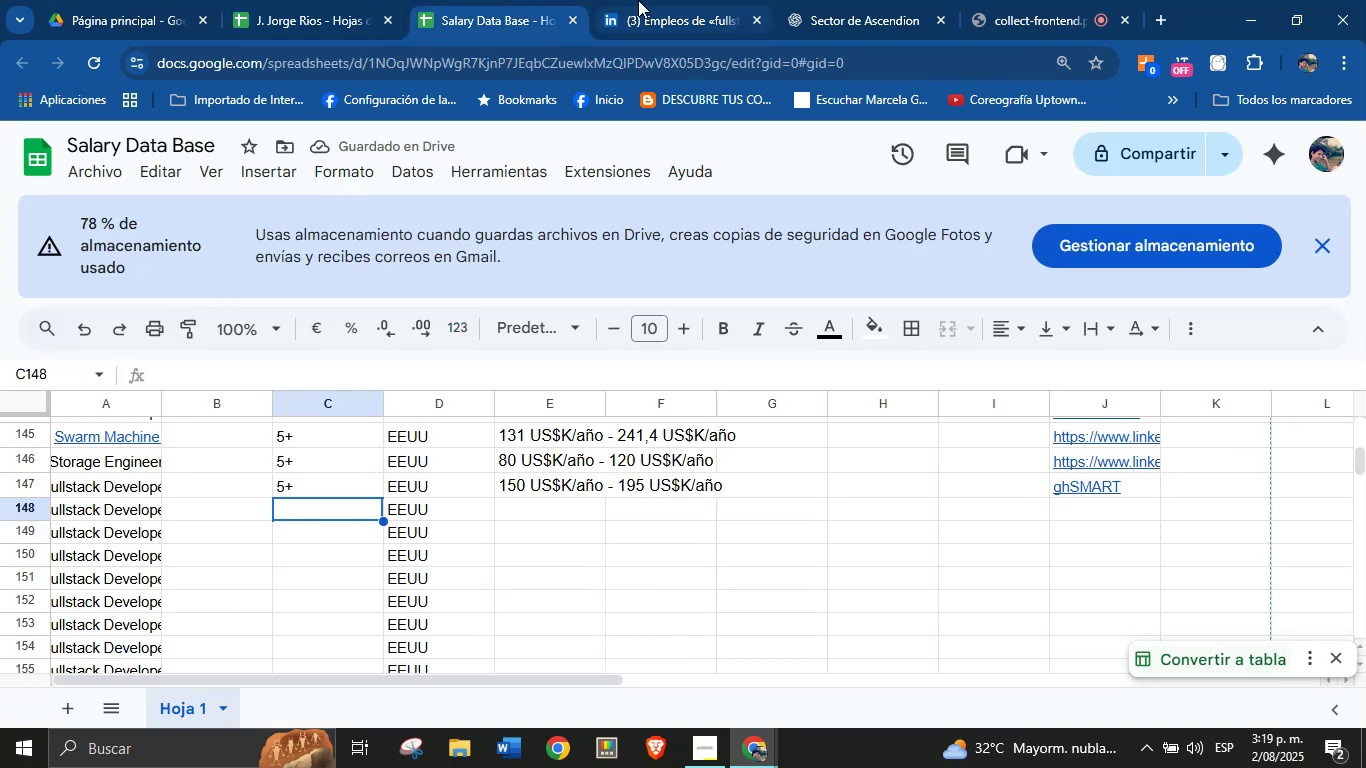 
left_click([660, 0])
 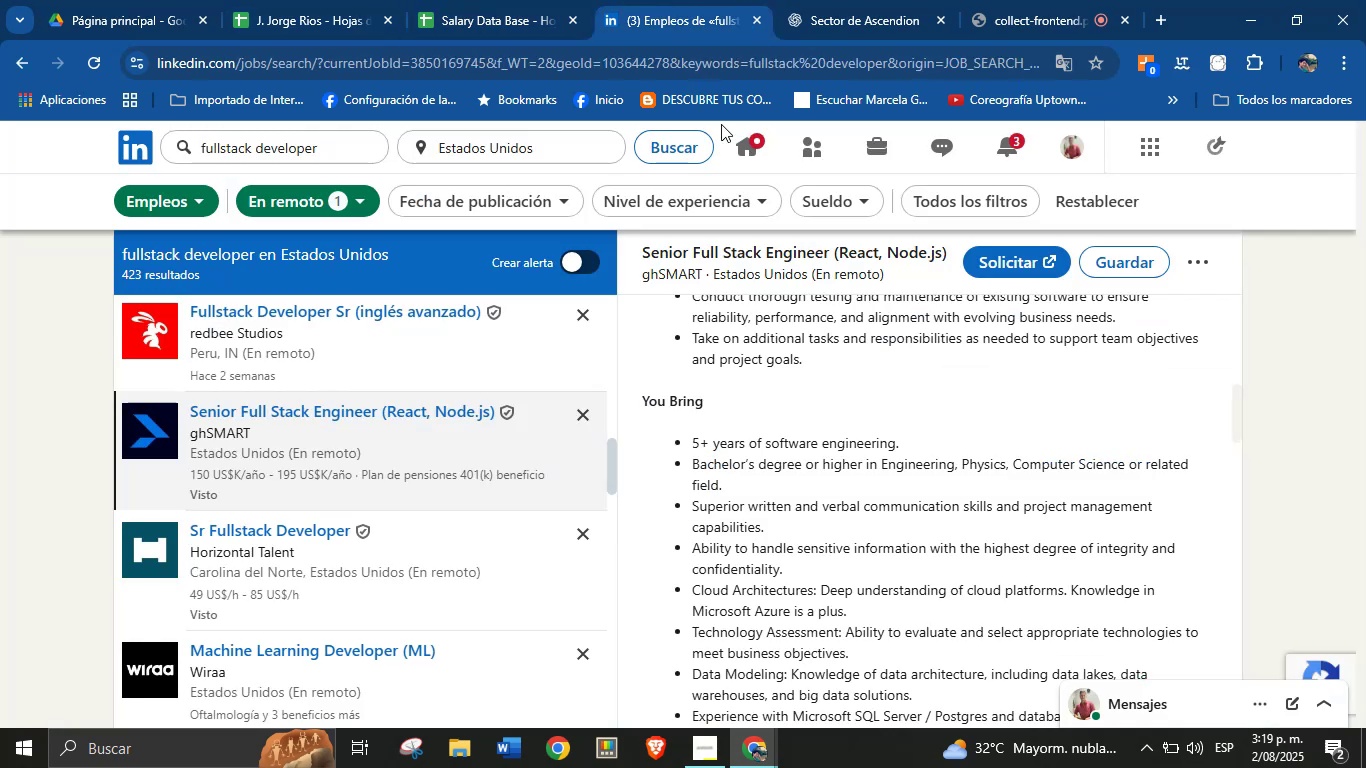 
scroll: coordinate [840, 452], scroll_direction: down, amount: 4.0
 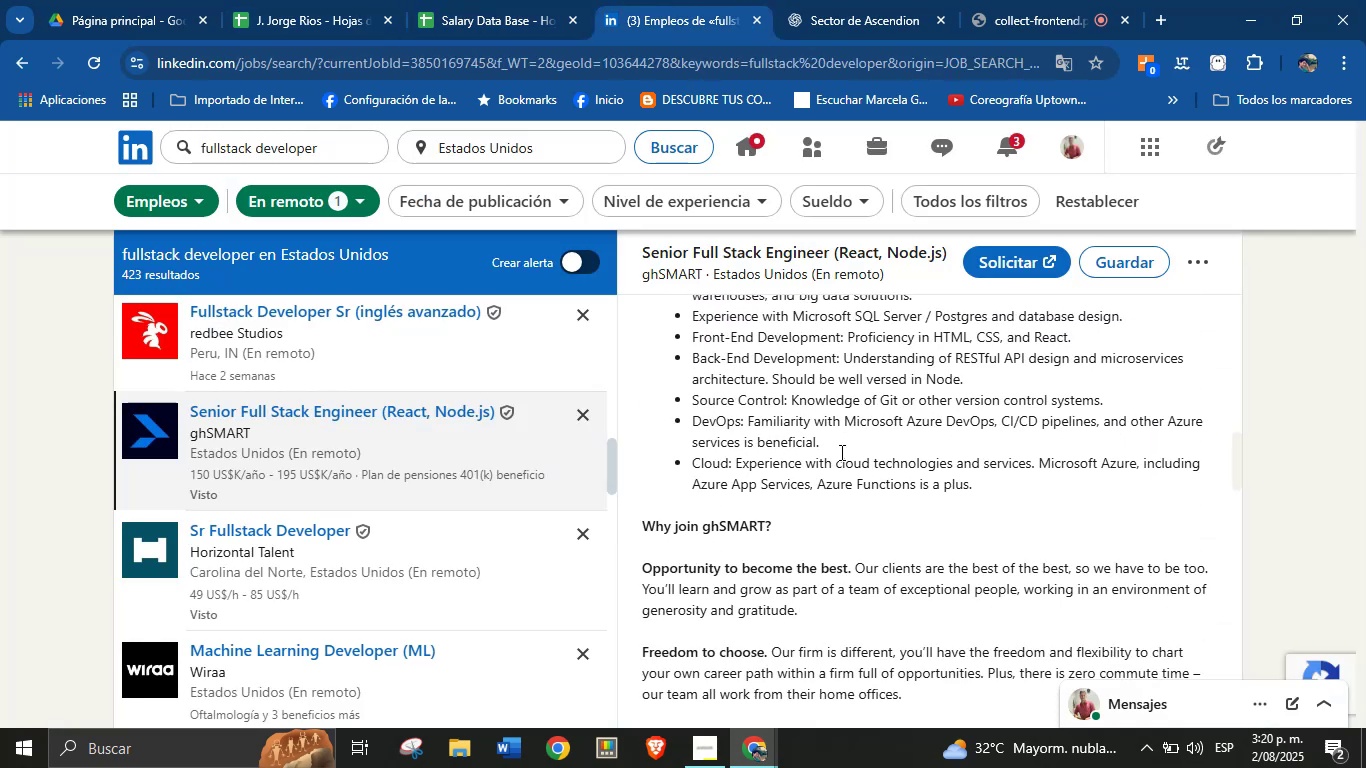 
scroll: coordinate [840, 456], scroll_direction: none, amount: 0.0
 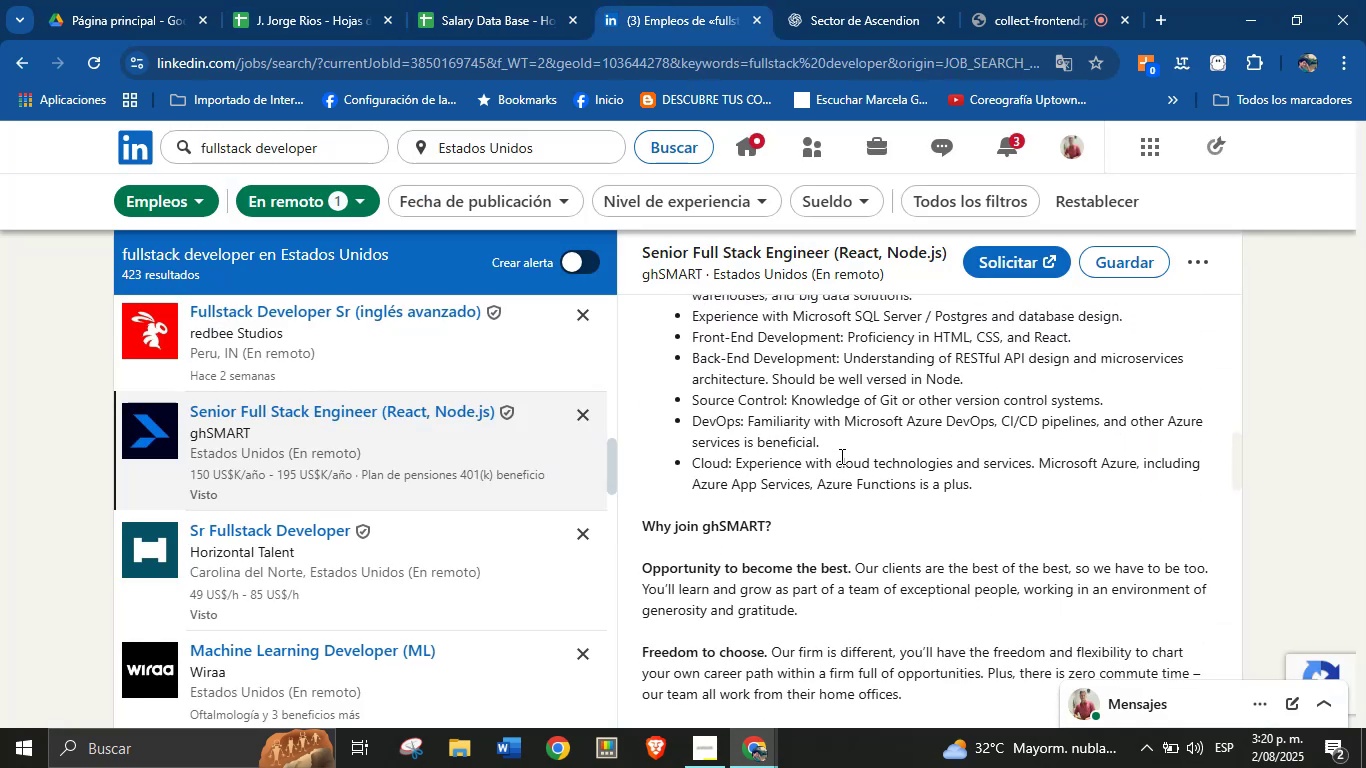 
scroll: coordinate [840, 456], scroll_direction: down, amount: 1.0
 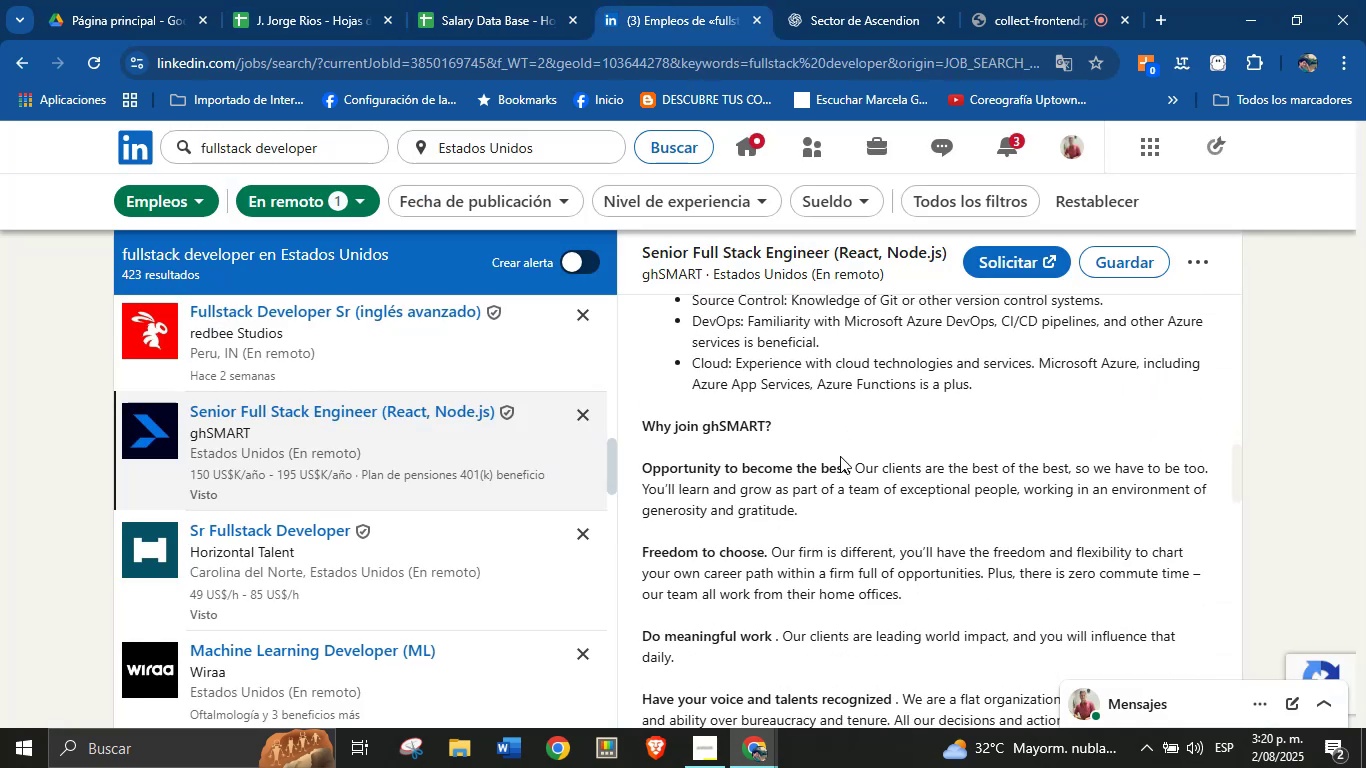 
scroll: coordinate [818, 471], scroll_direction: up, amount: 6.0
 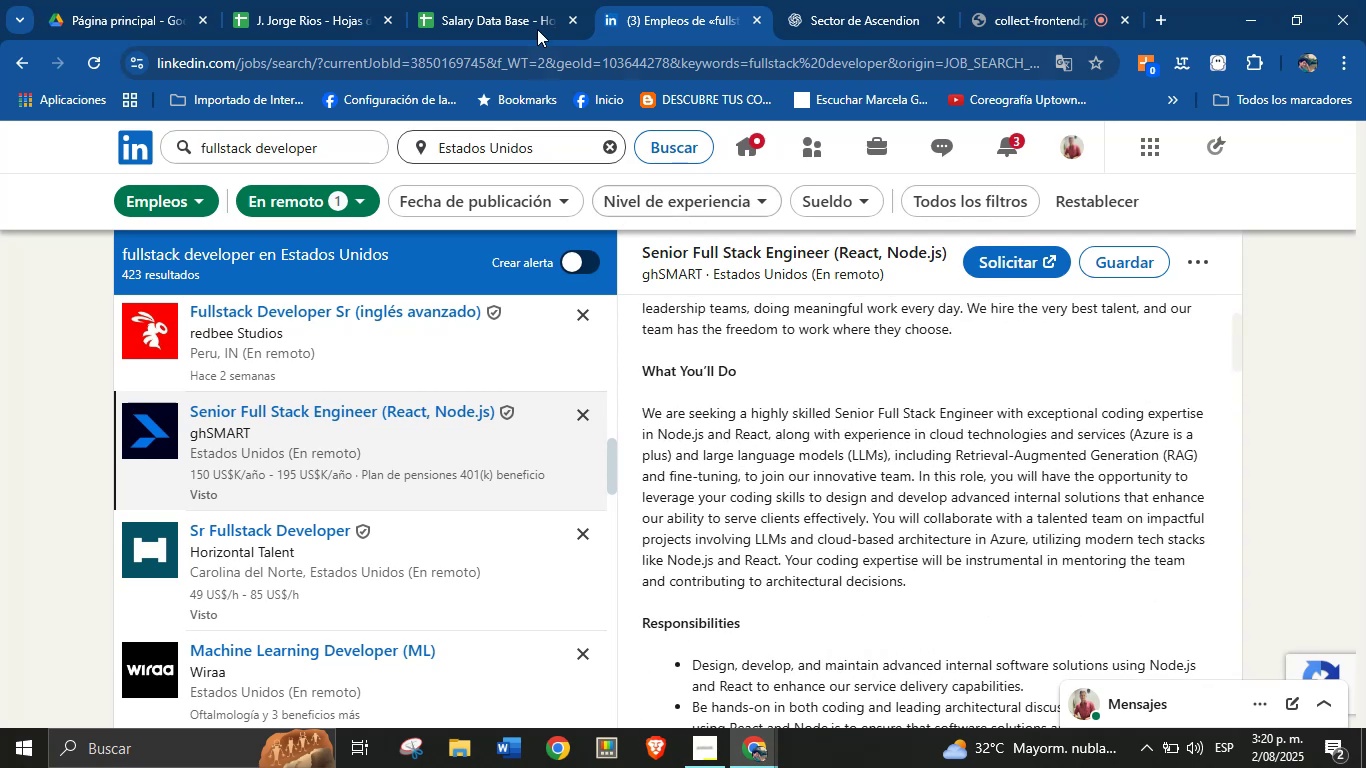 
left_click([510, 0])
 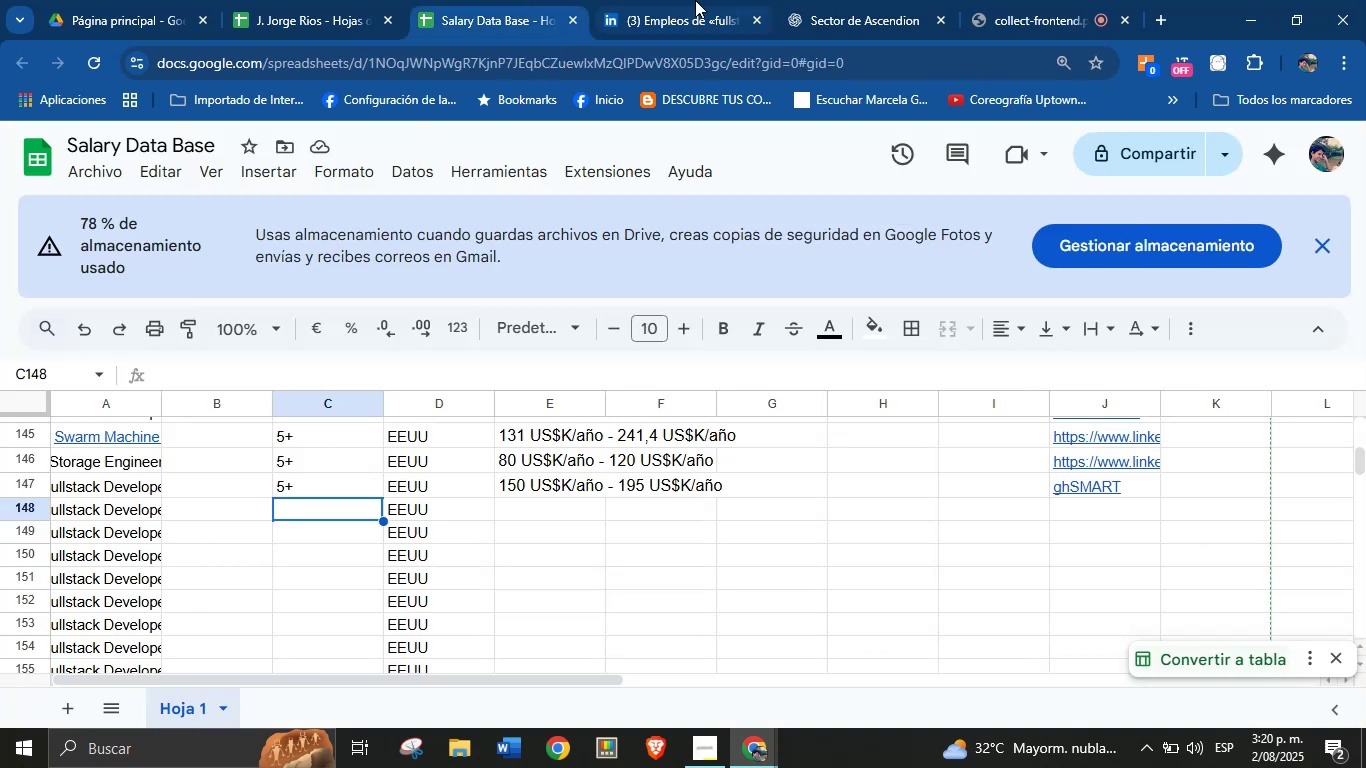 
left_click([714, 0])
 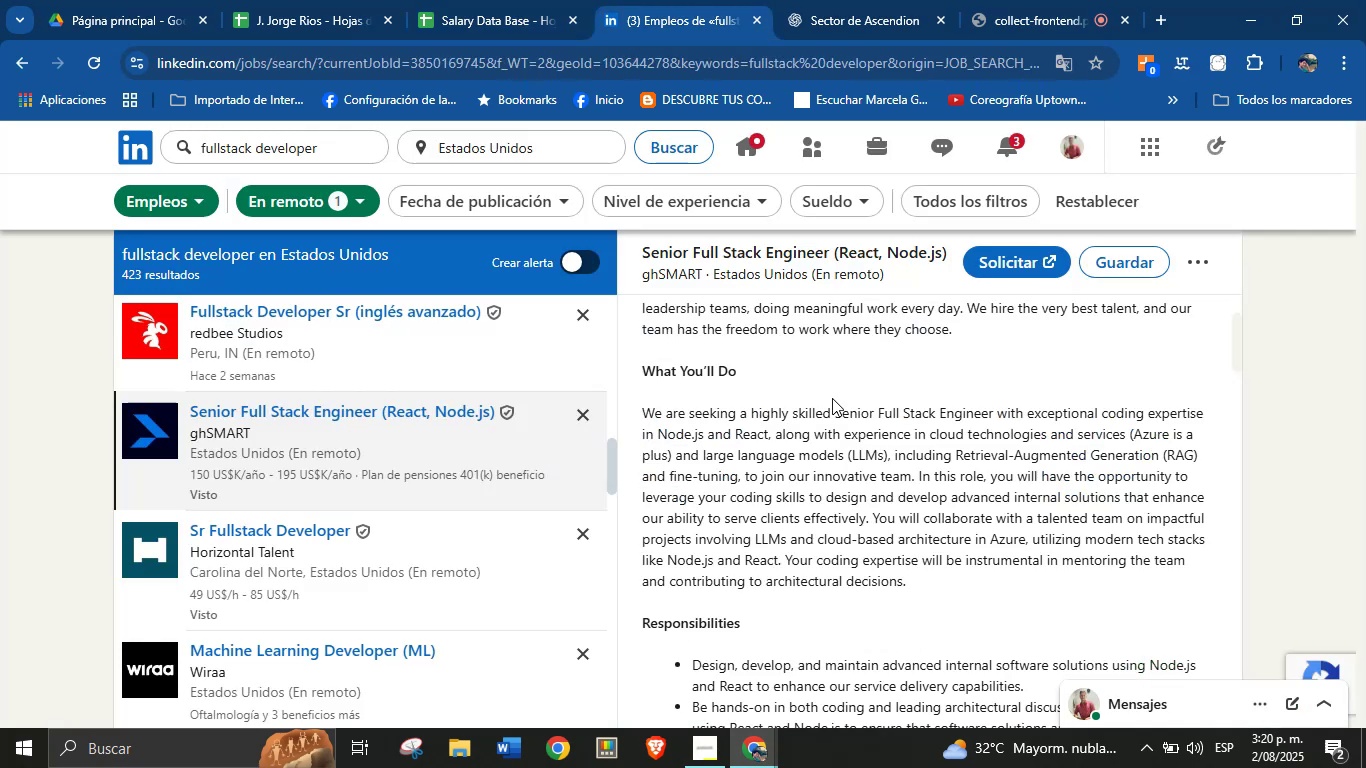 
scroll: coordinate [766, 327], scroll_direction: up, amount: 8.0
 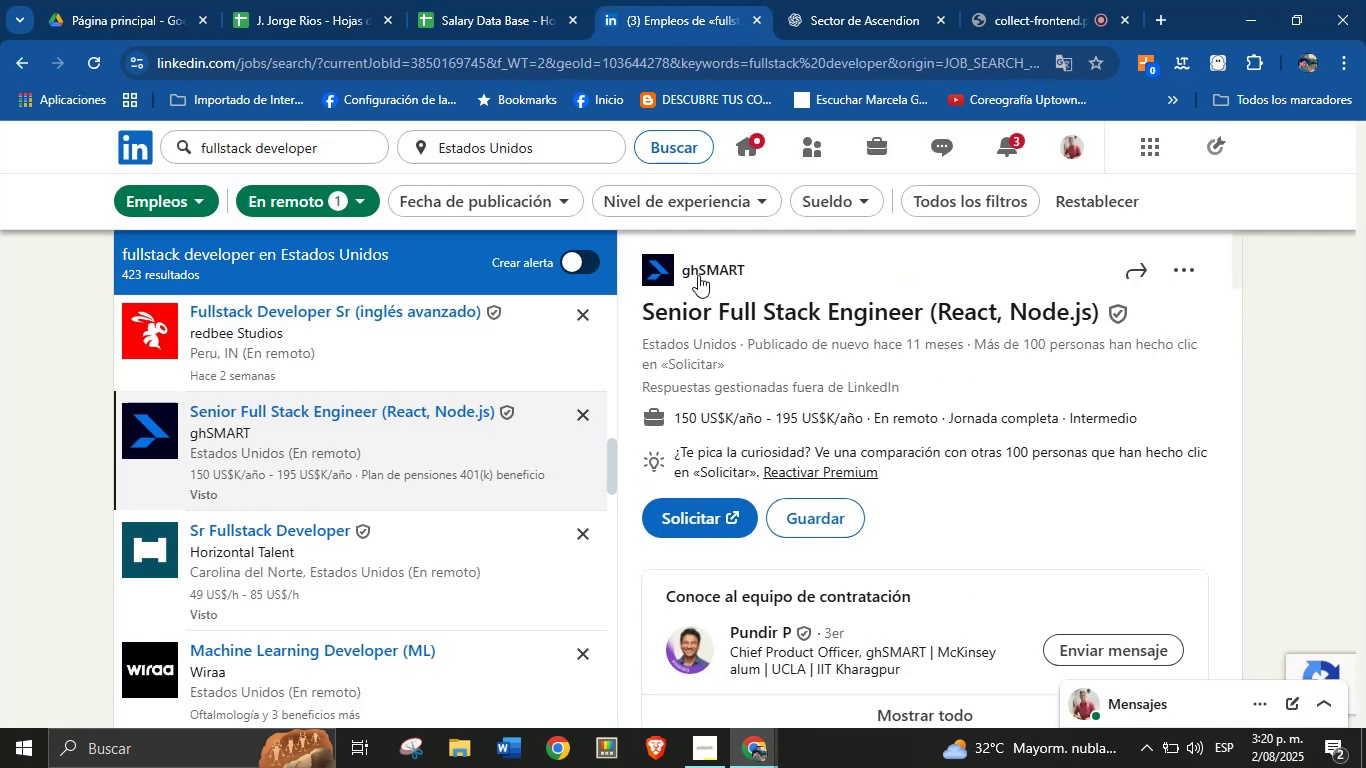 
right_click([700, 268])
 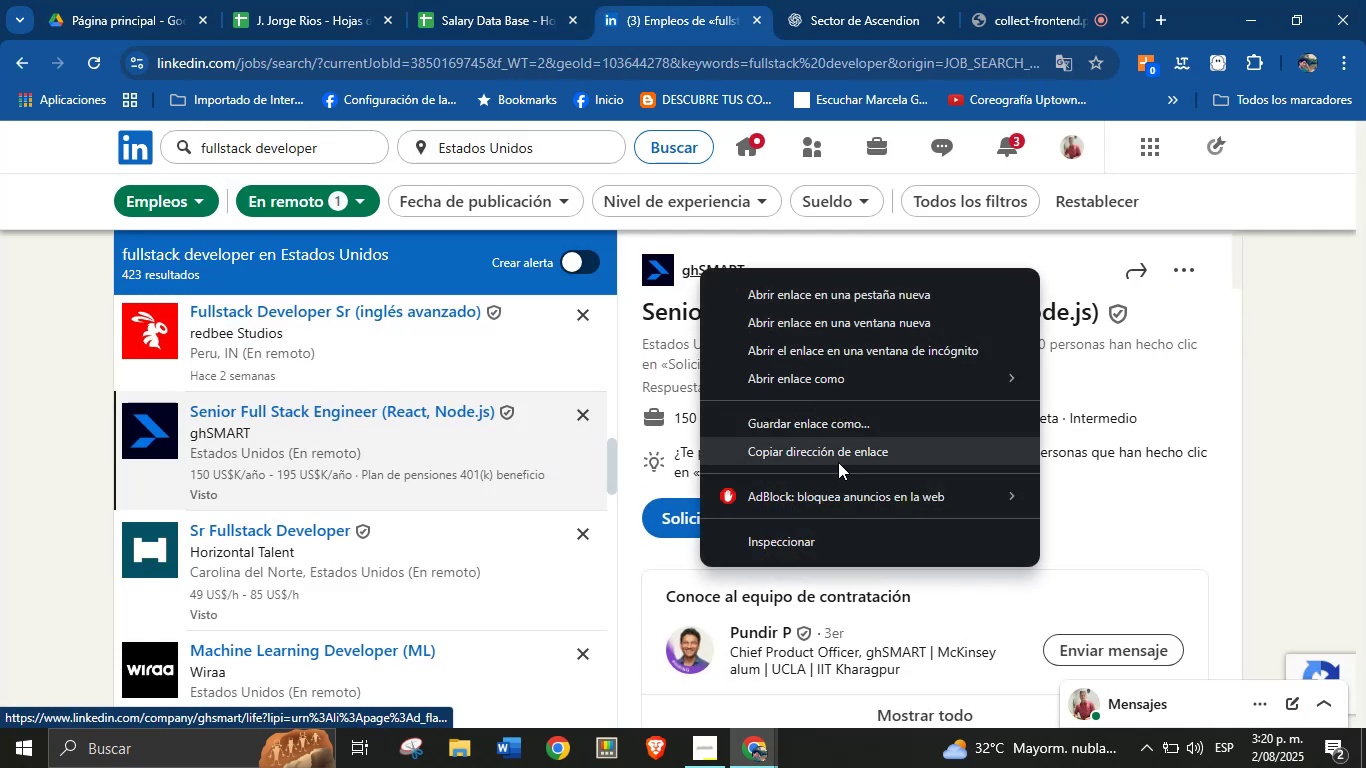 
left_click([840, 453])
 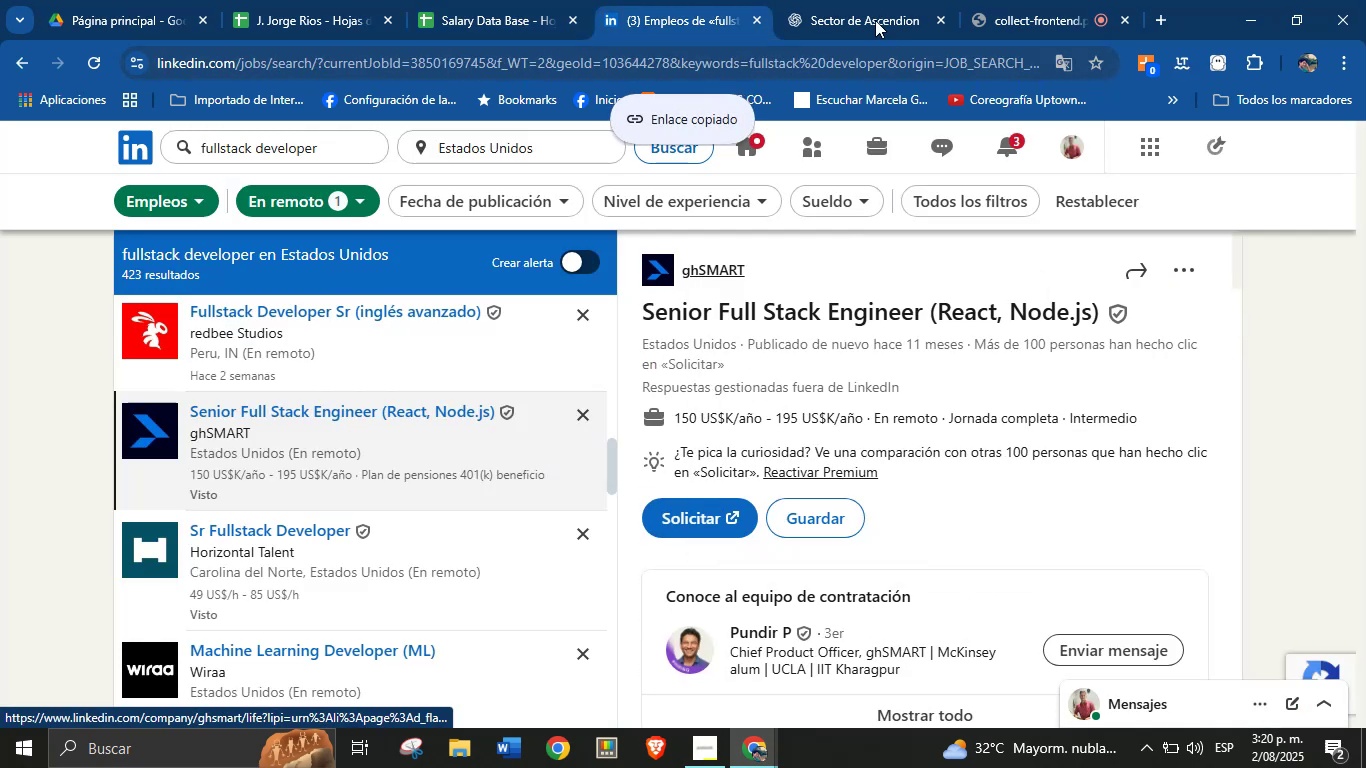 
left_click([859, 0])
 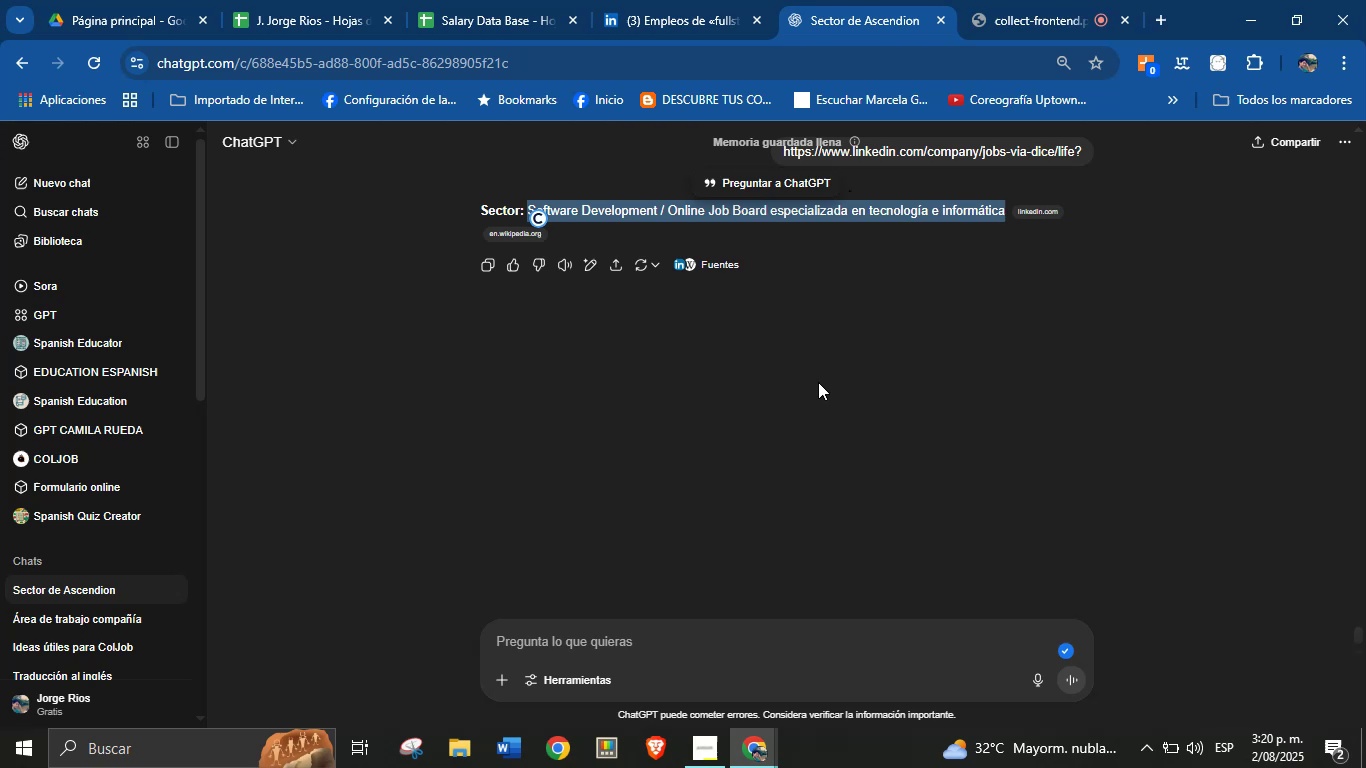 
left_click([643, 653])
 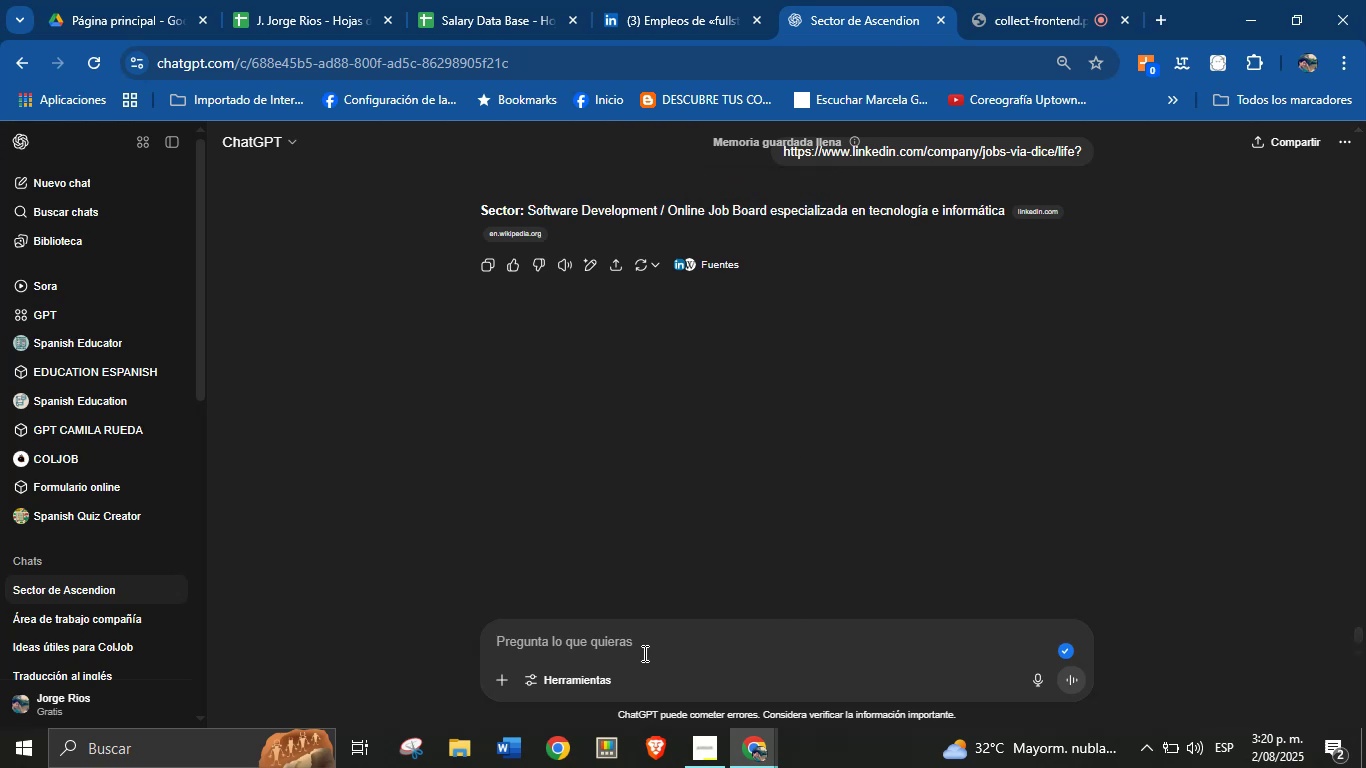 
key(Break)
 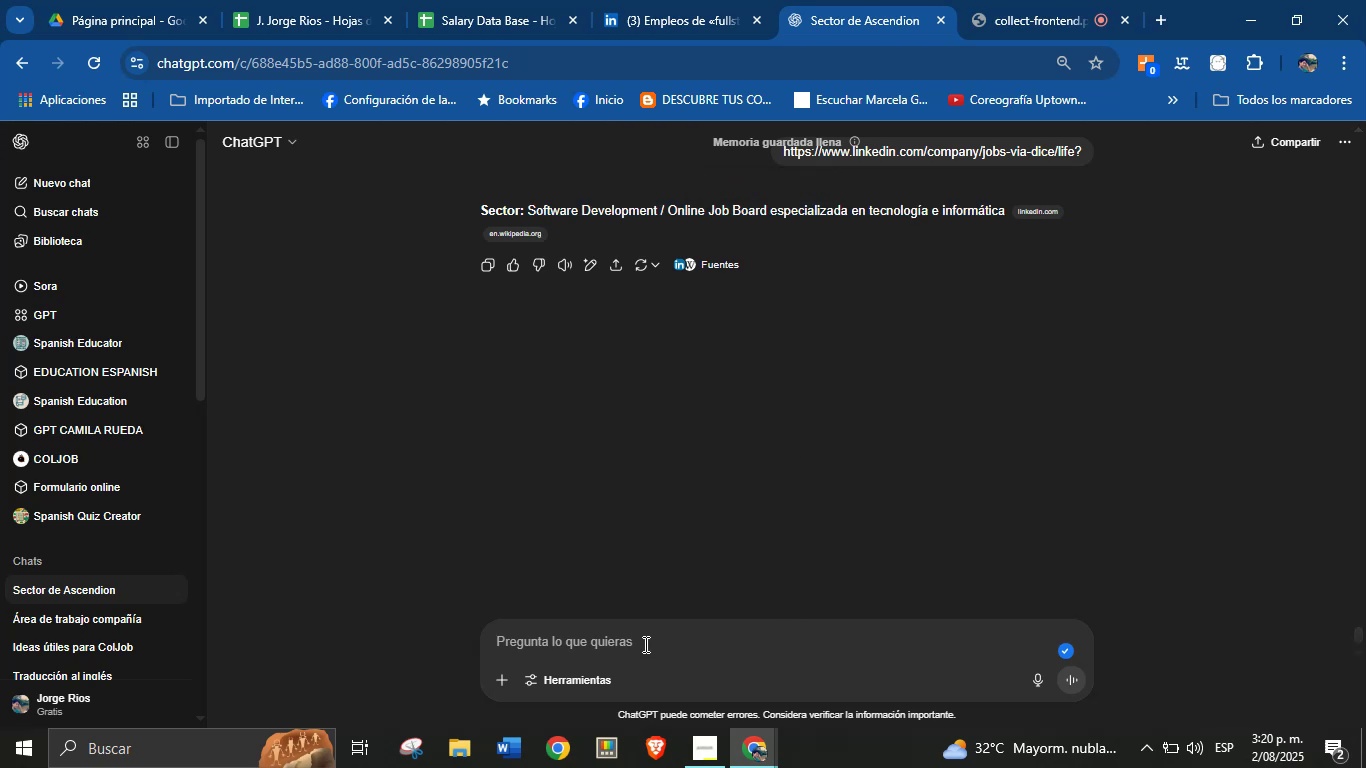 
key(Control+ControlLeft)
 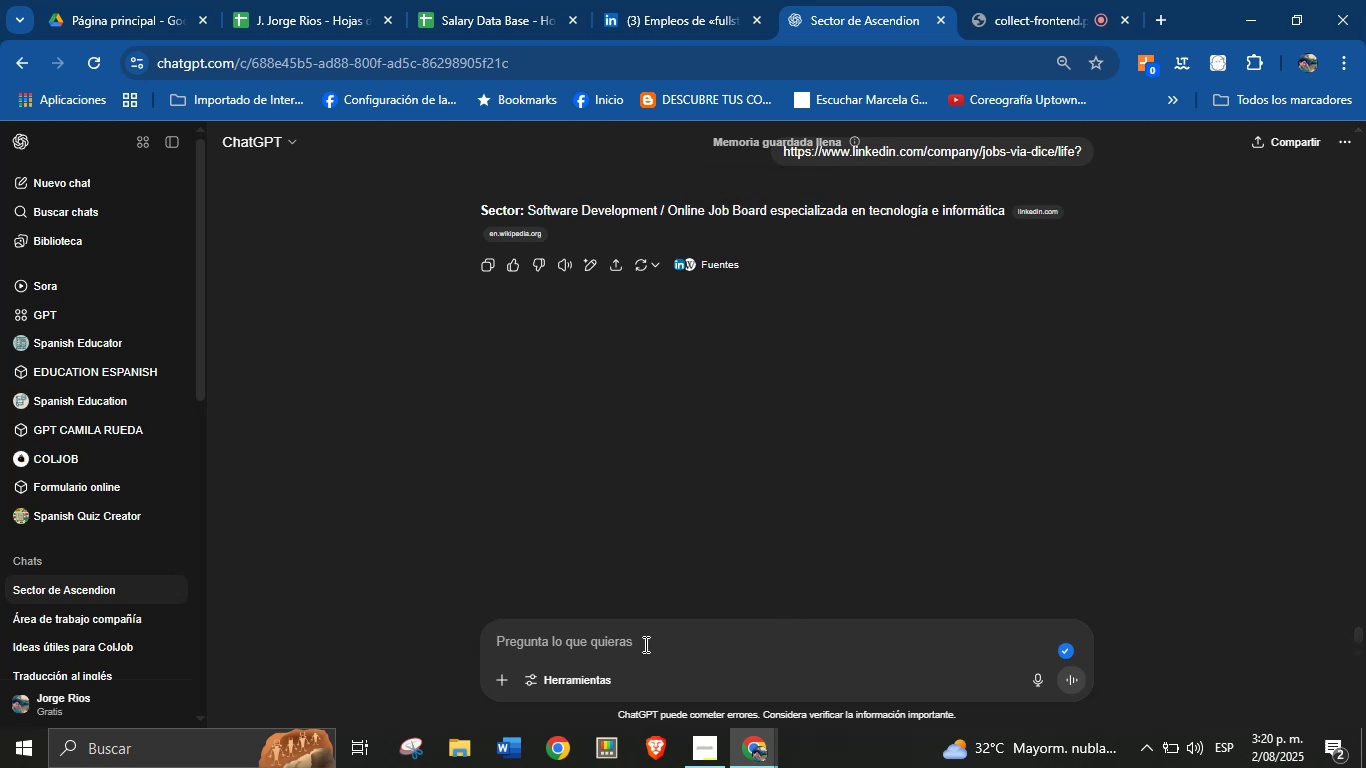 
key(Control+V)
 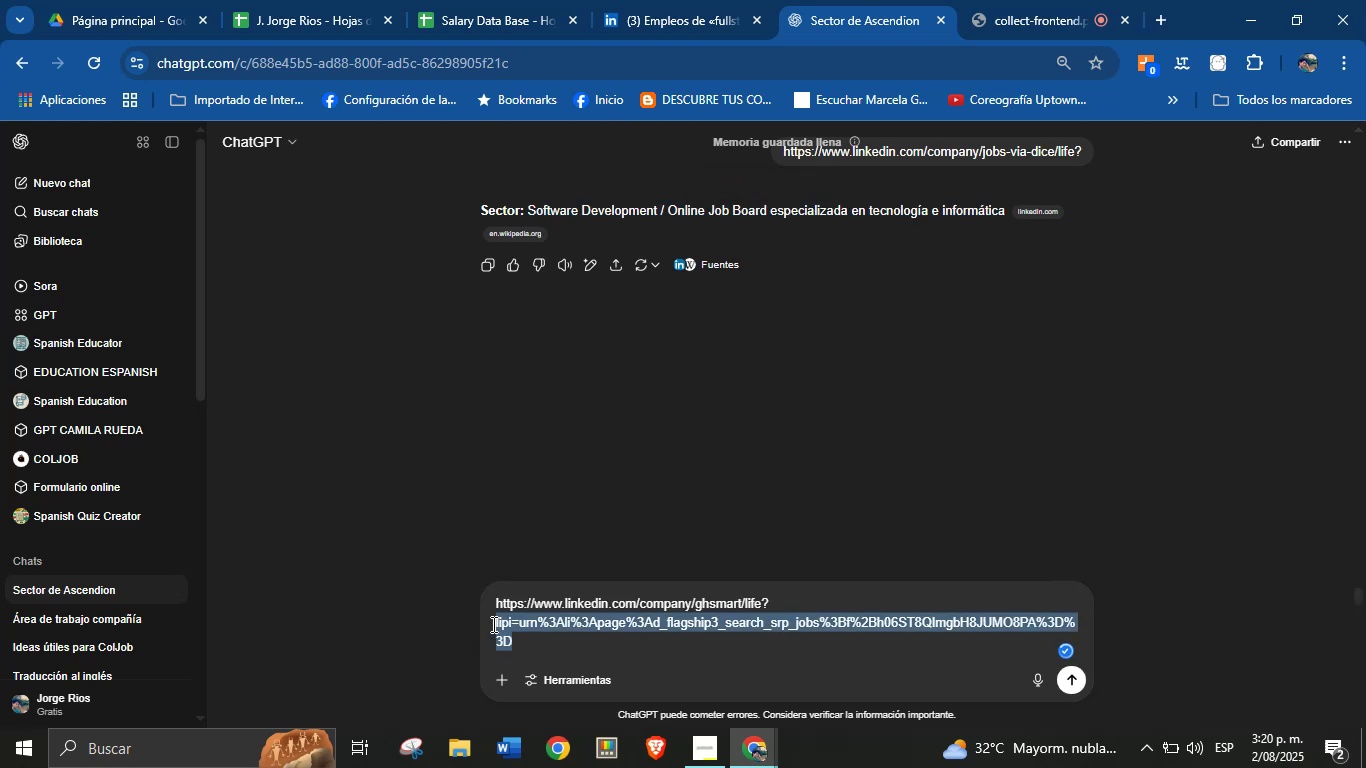 
key(Backspace)
 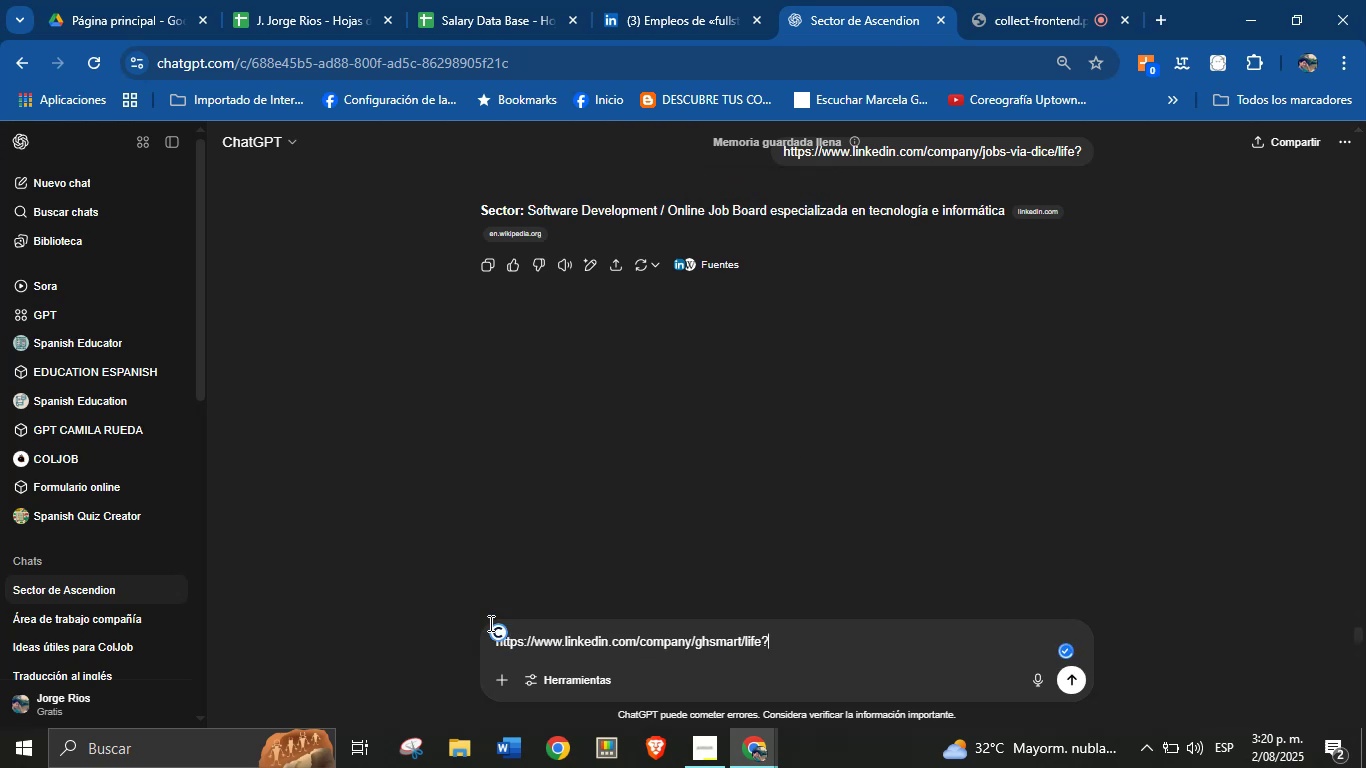 
key(Enter)
 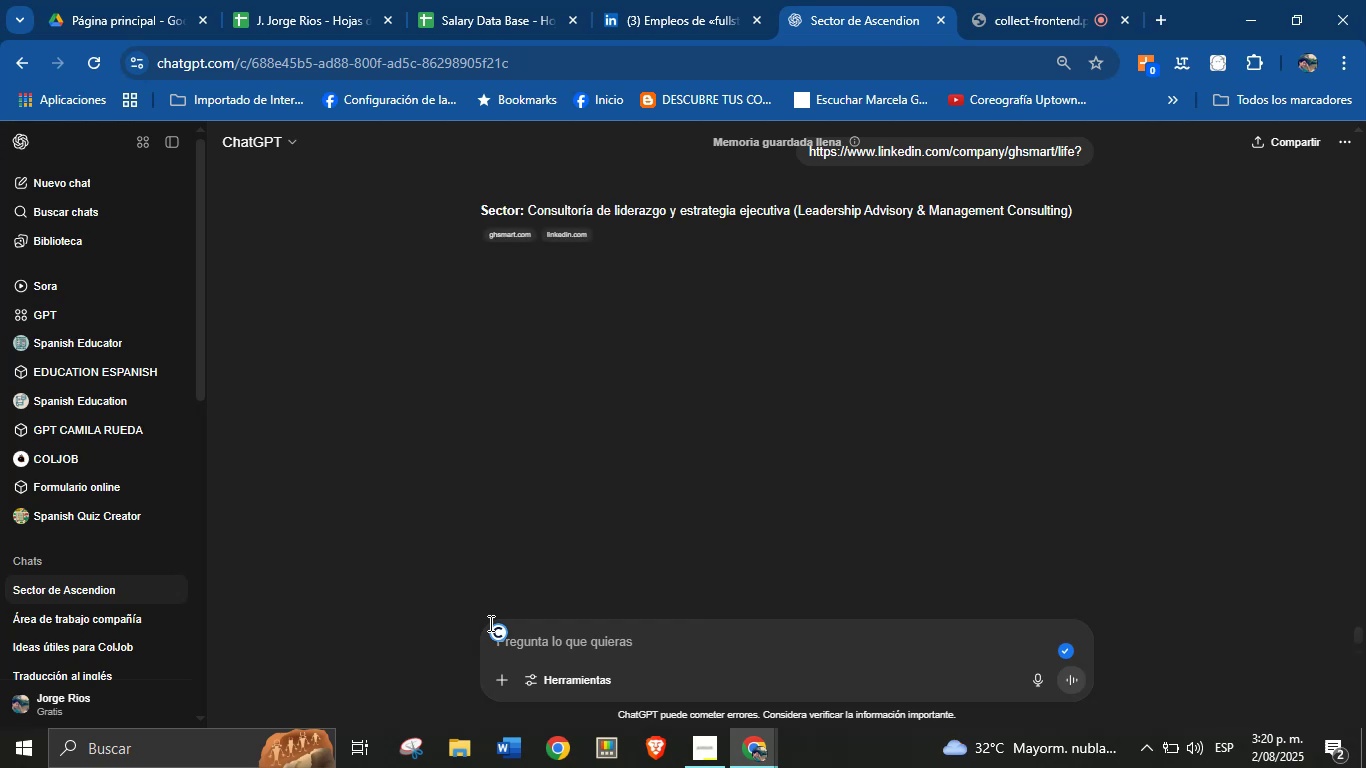 
wait(28.26)
 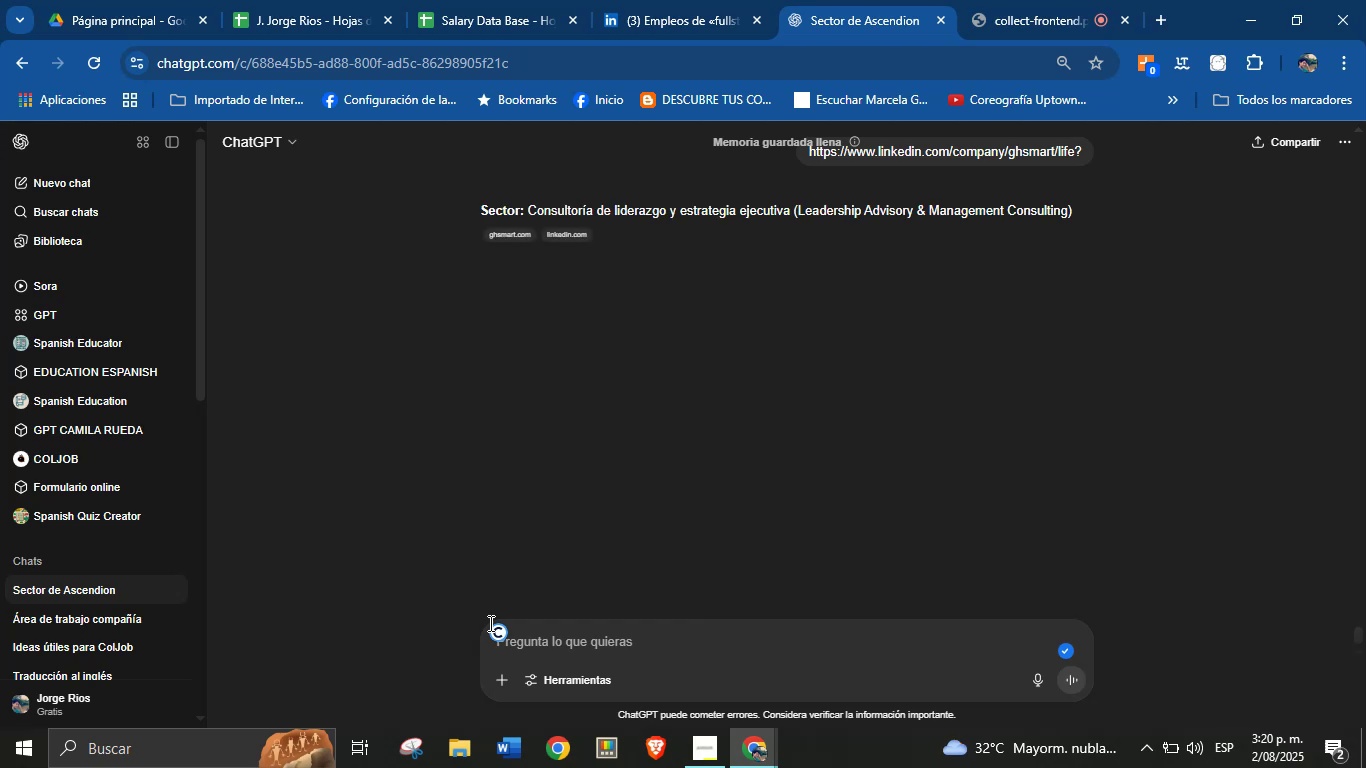 
left_click([530, 195])
 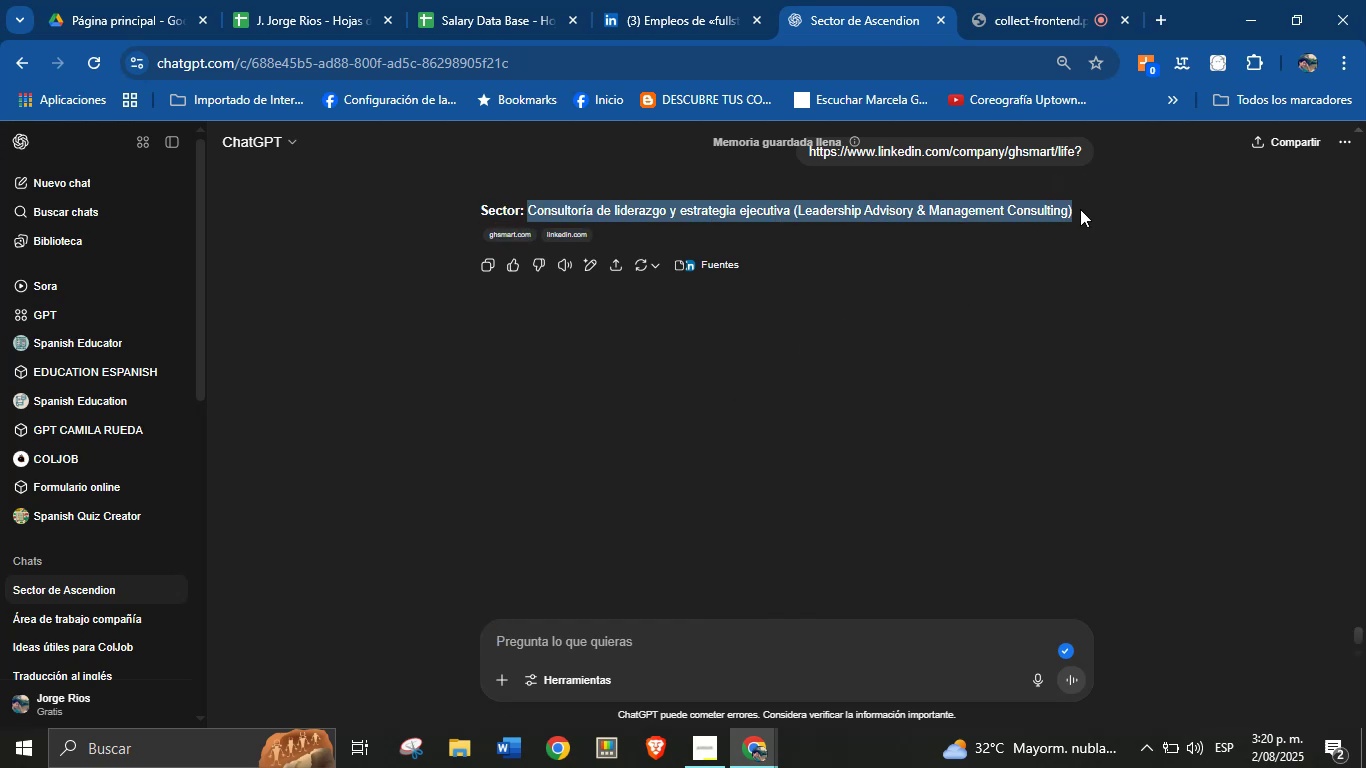 
key(Alt+Control+ControlLeft)
 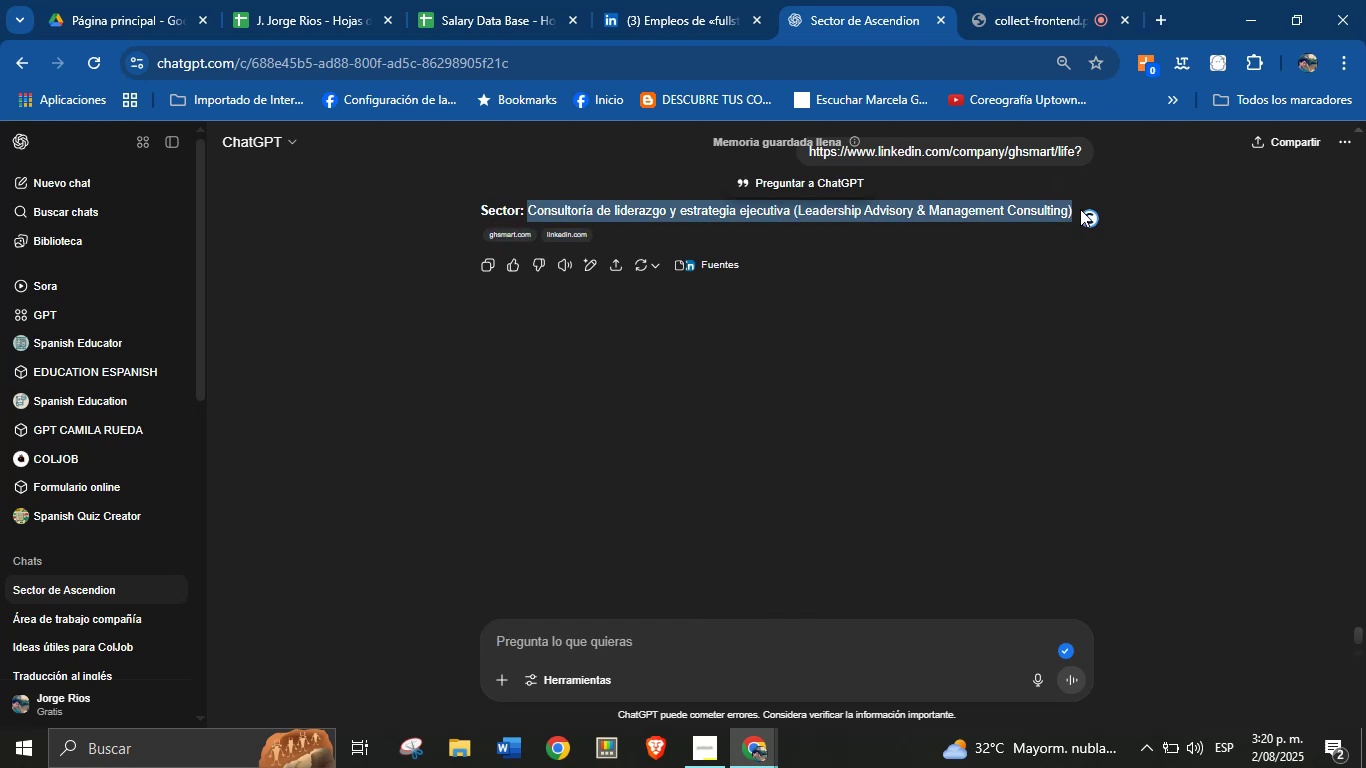 
key(Alt+AltLeft)
 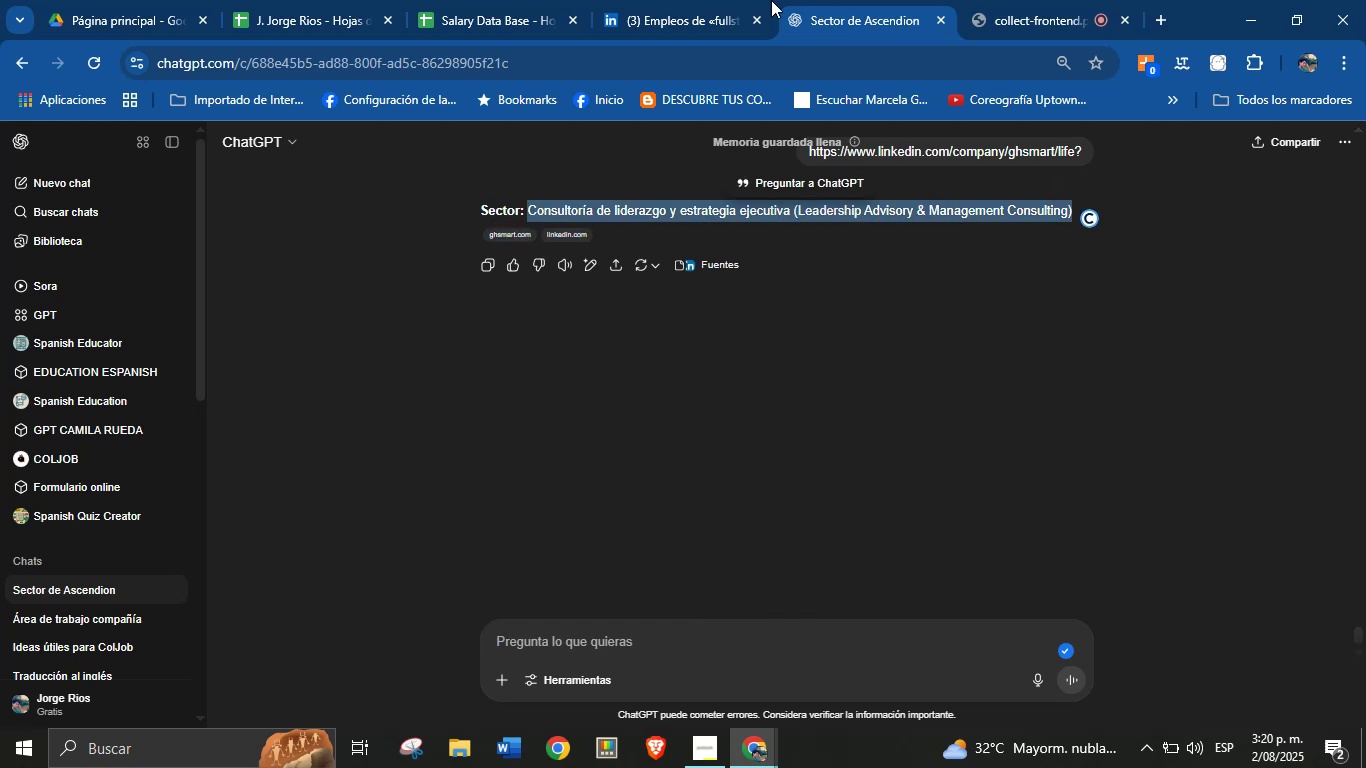 
key(Alt+Control+C)
 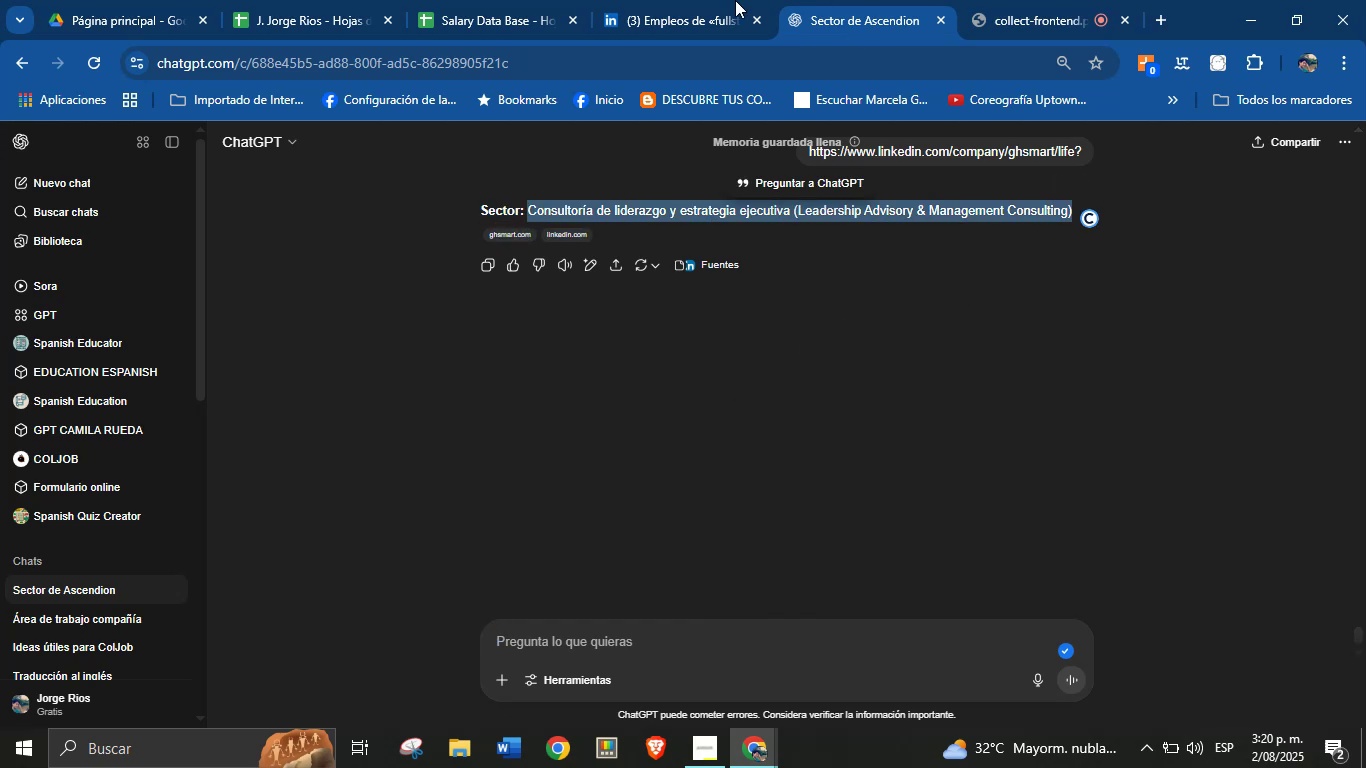 
mouse_move([539, -9])
 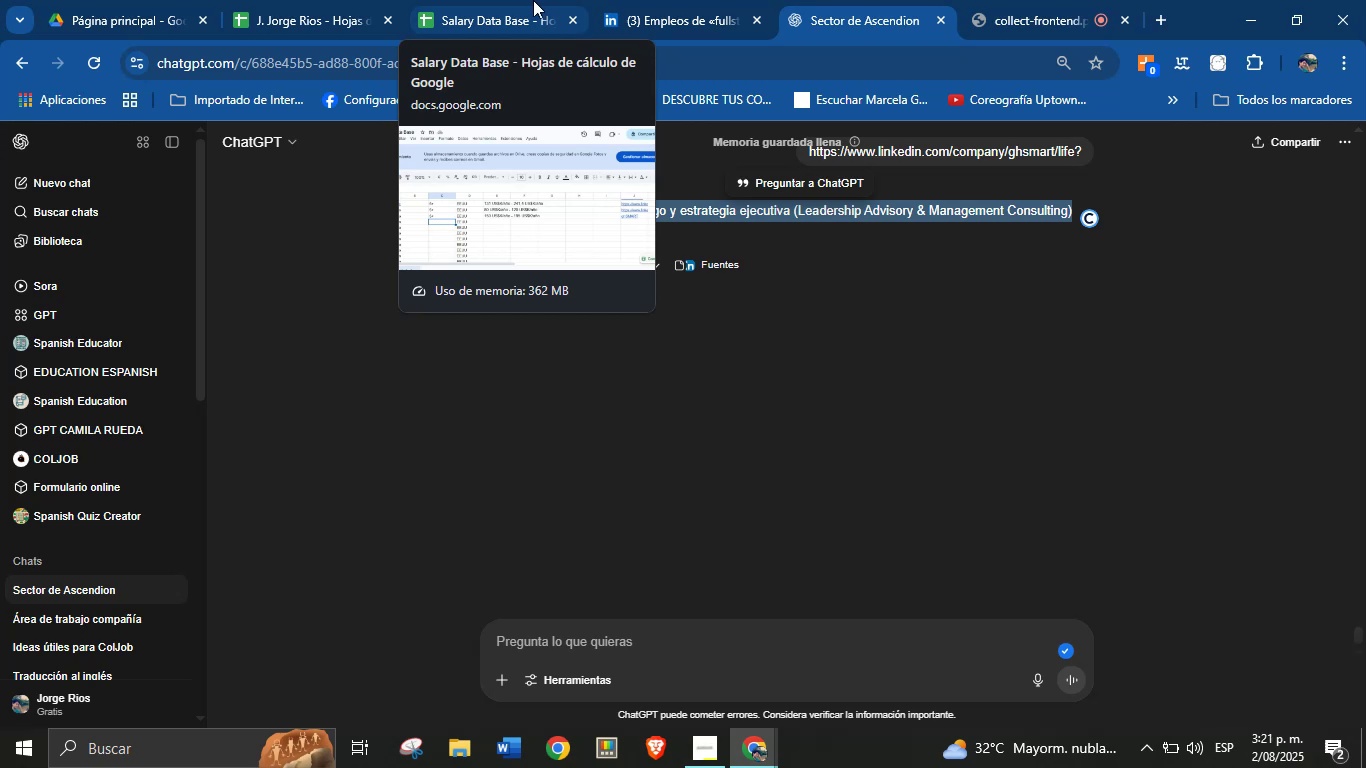 
left_click([533, 0])
 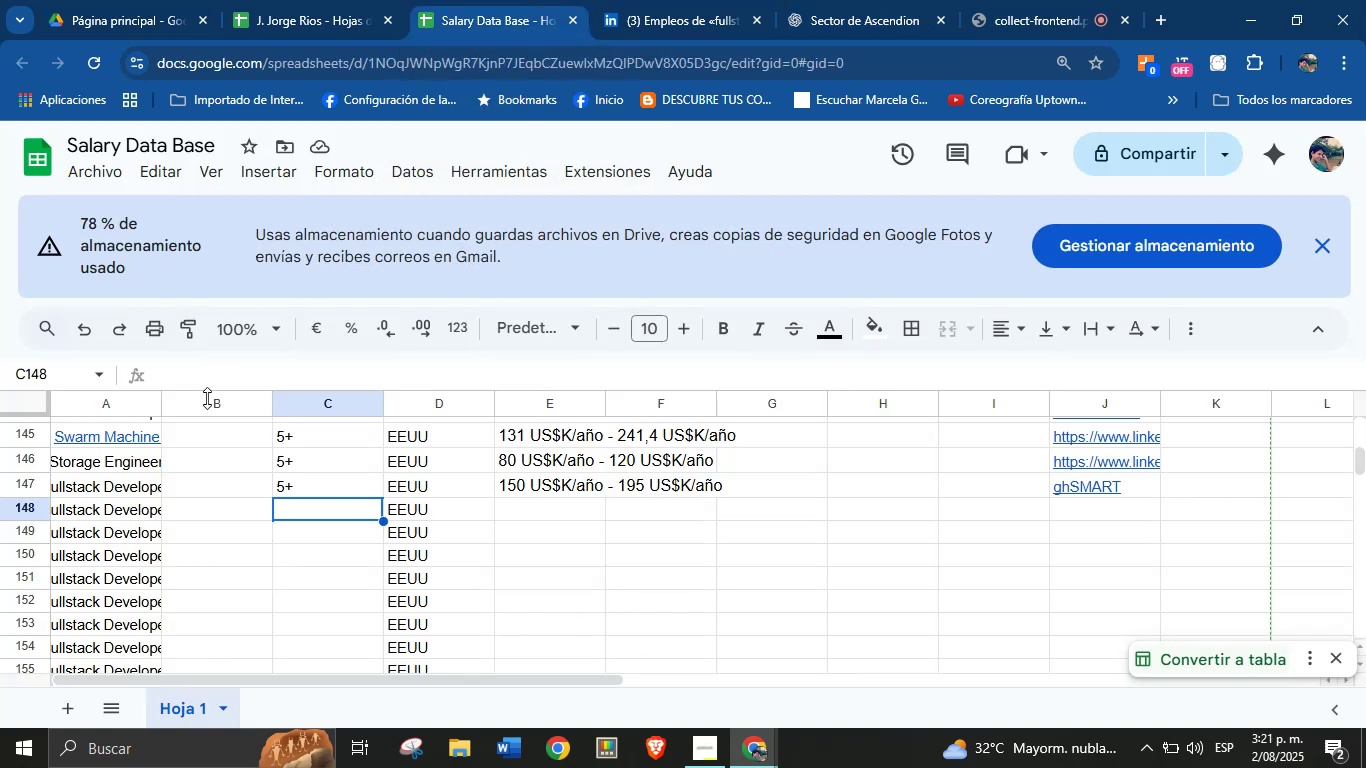 
left_click([213, 512])
 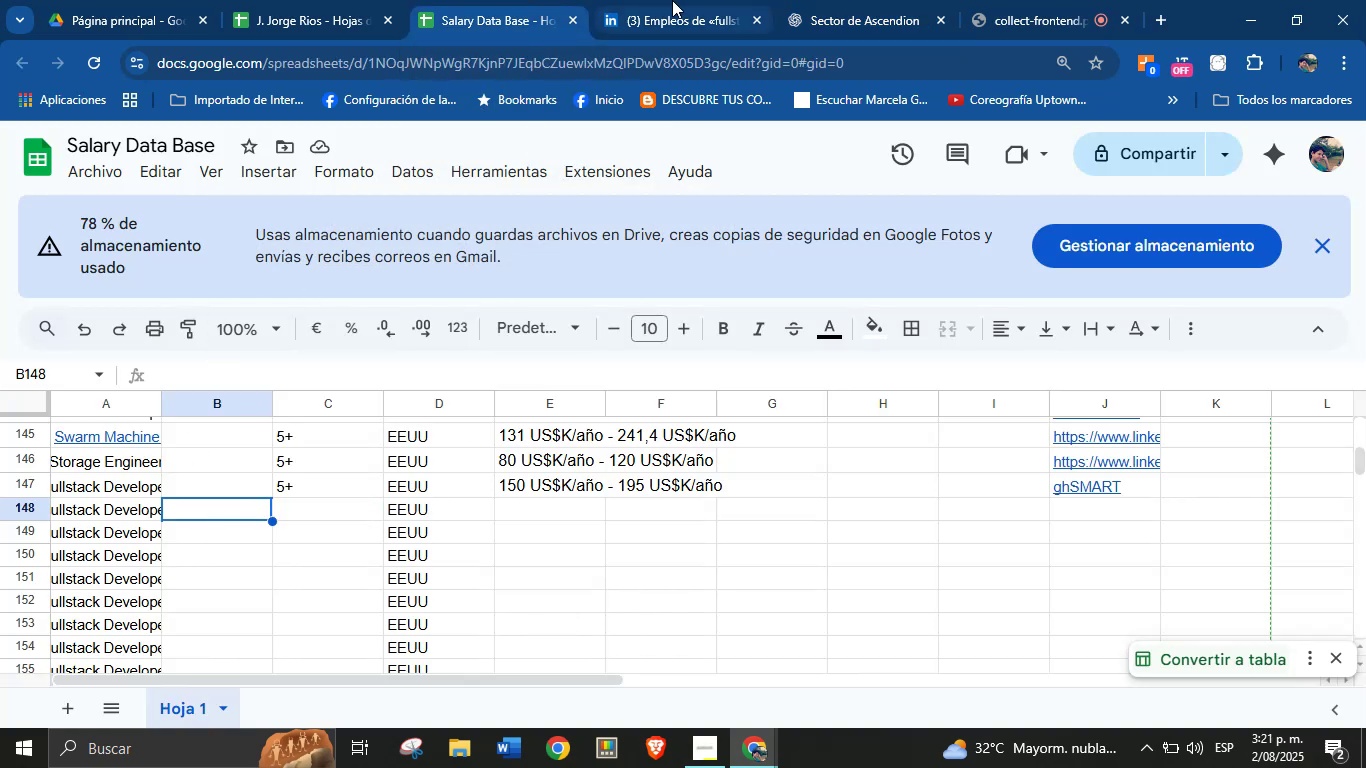 
left_click([859, 0])
 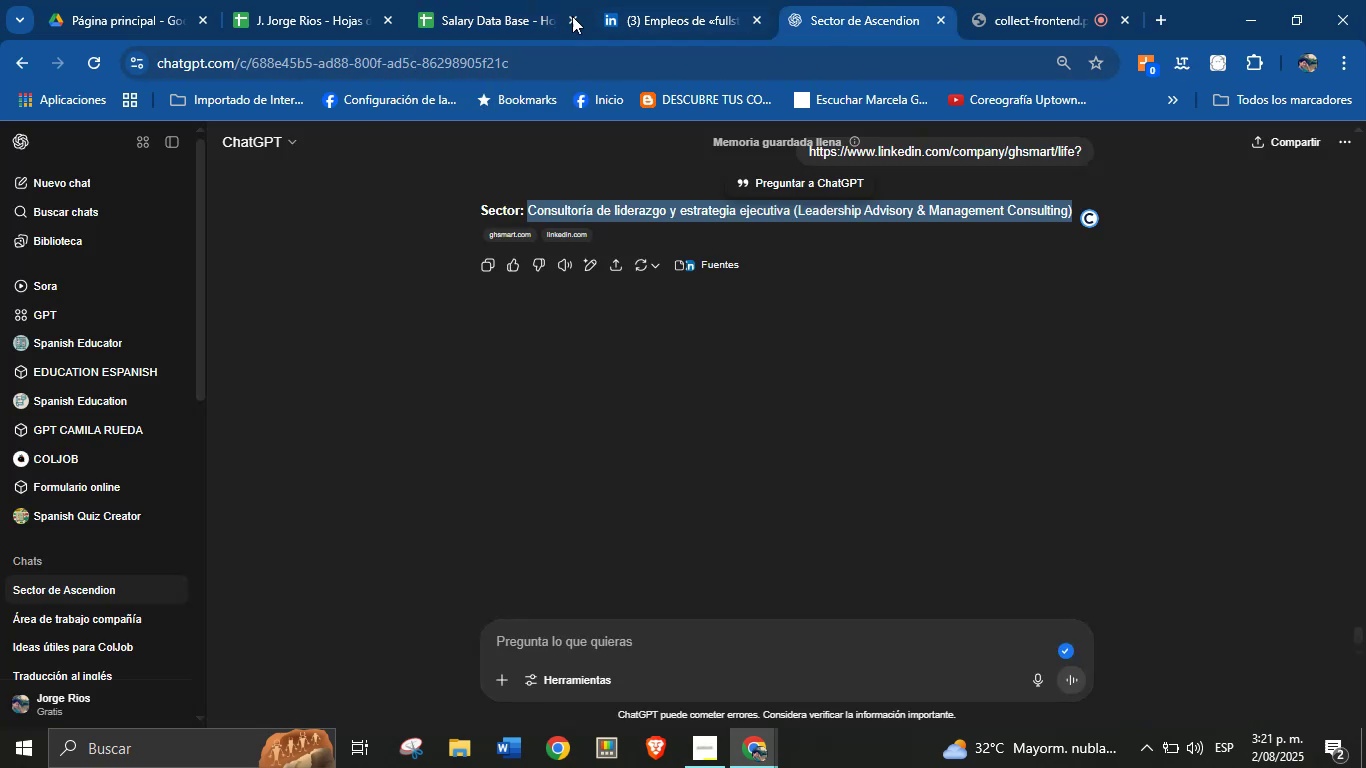 
left_click([485, 0])
 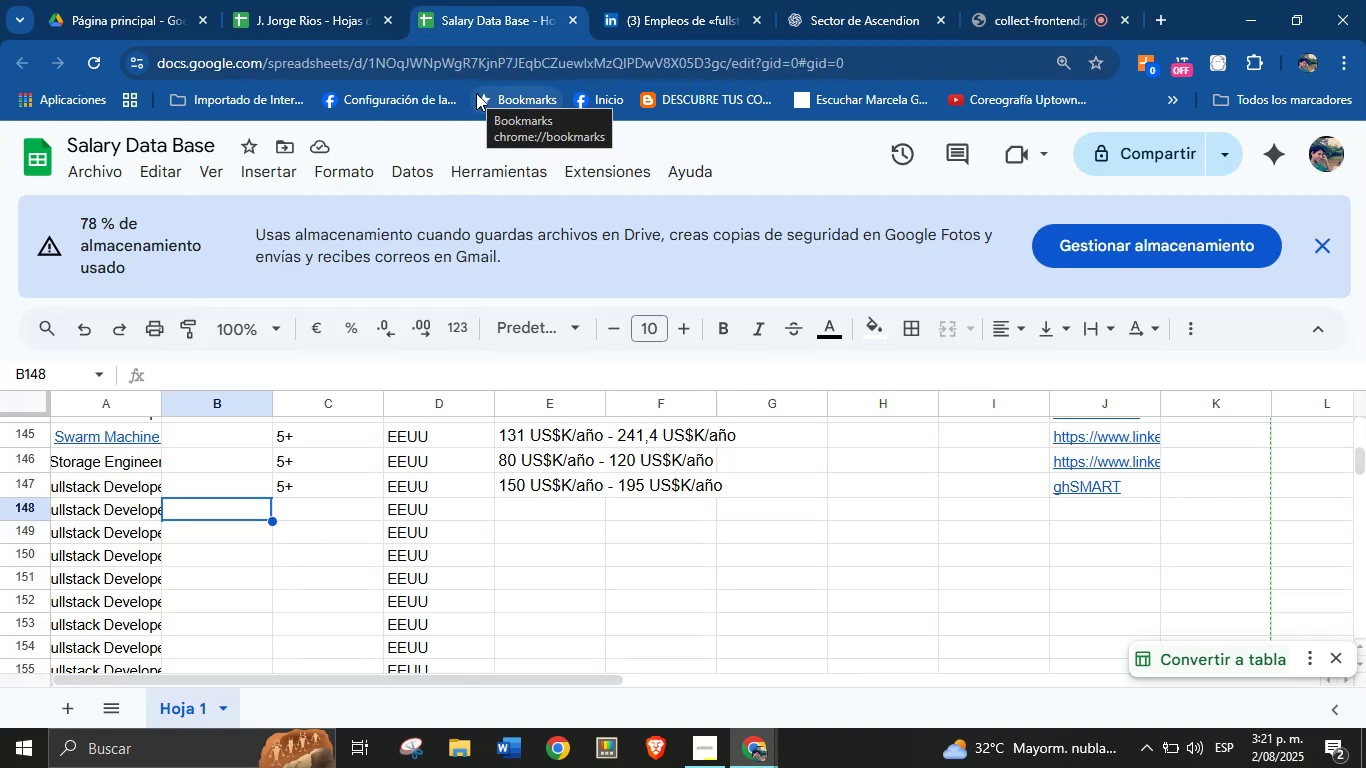 
key(Break)
 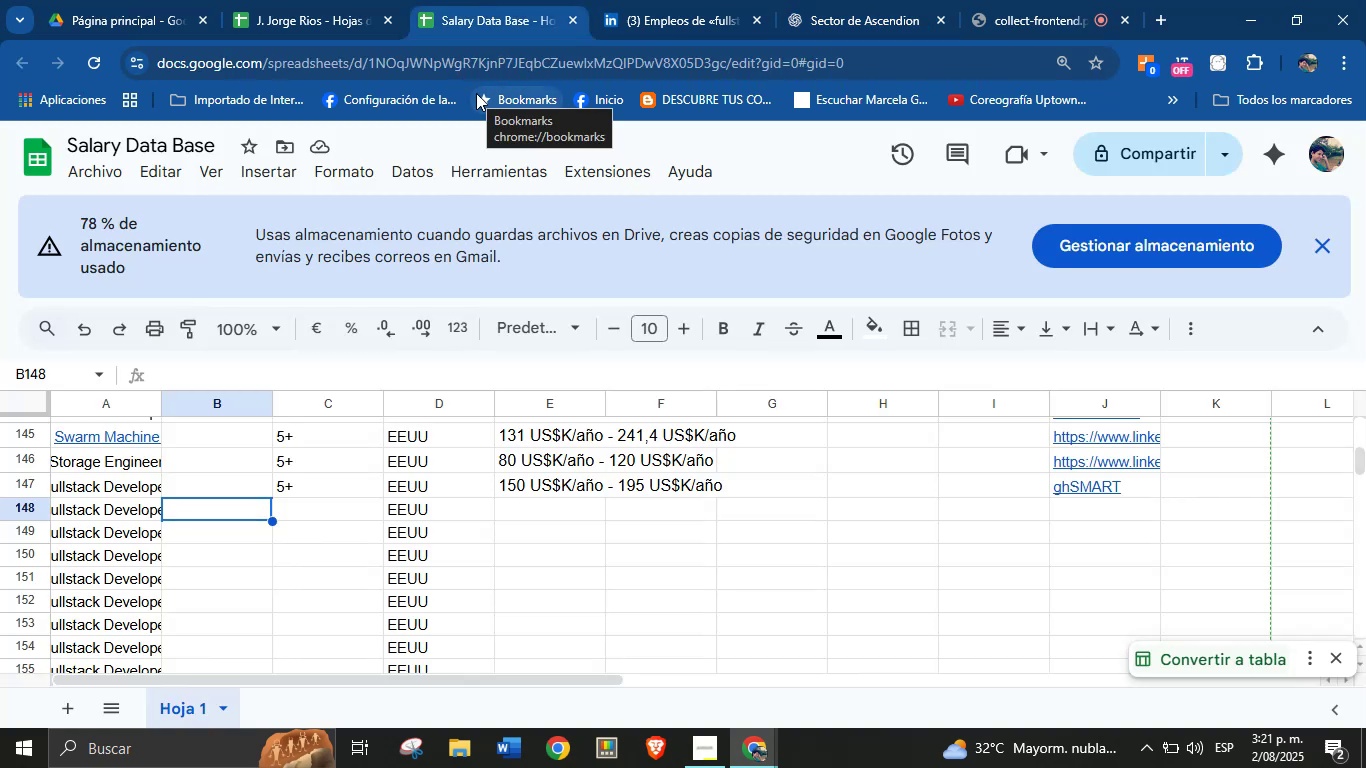 
key(Control+ControlLeft)
 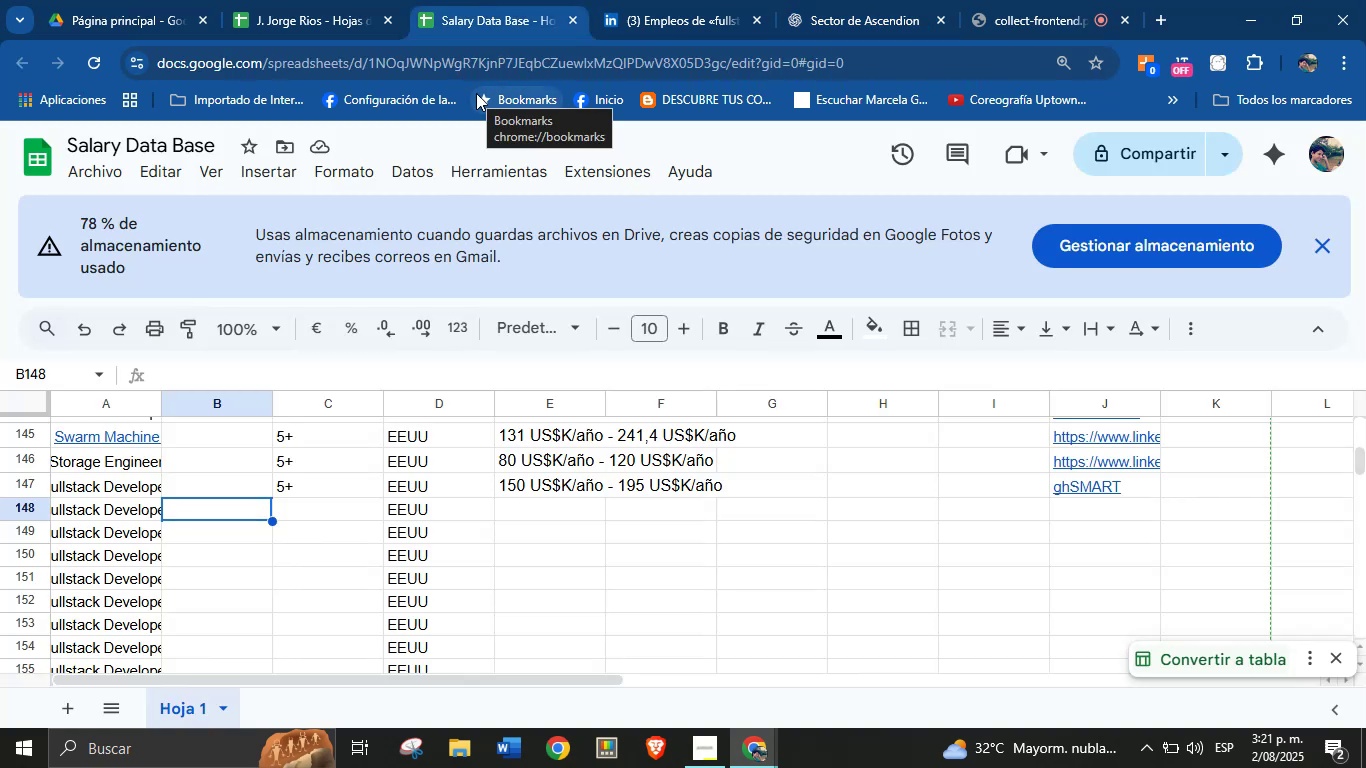 
key(Control+V)
 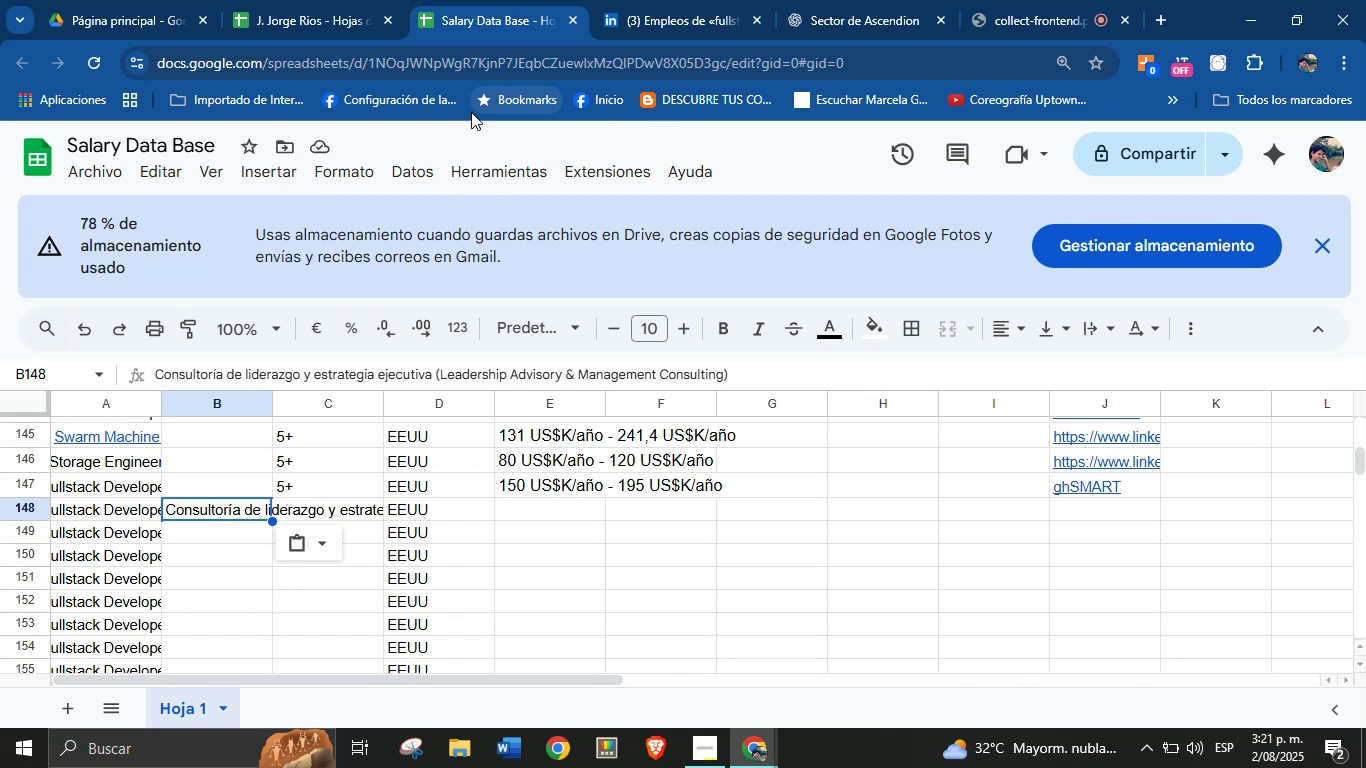 
wait(29.58)
 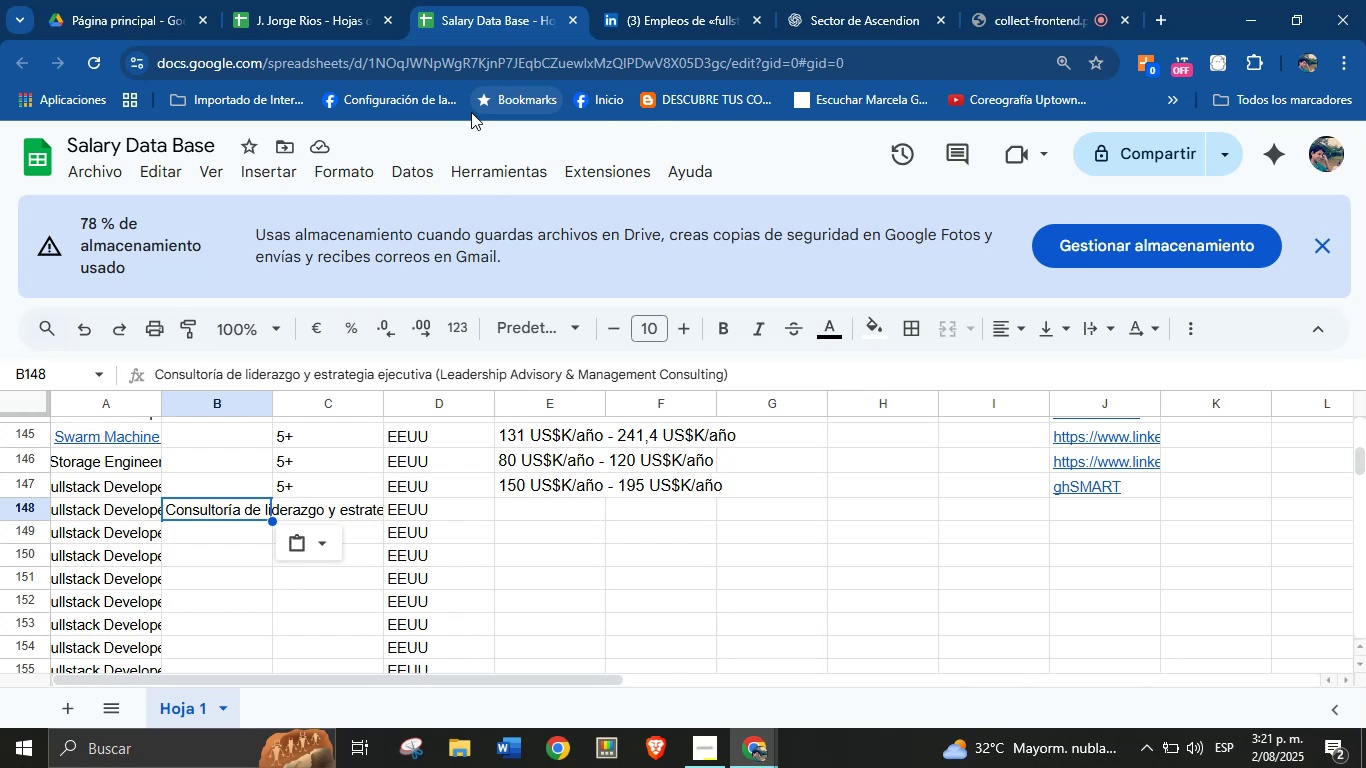 
key(Enter)
 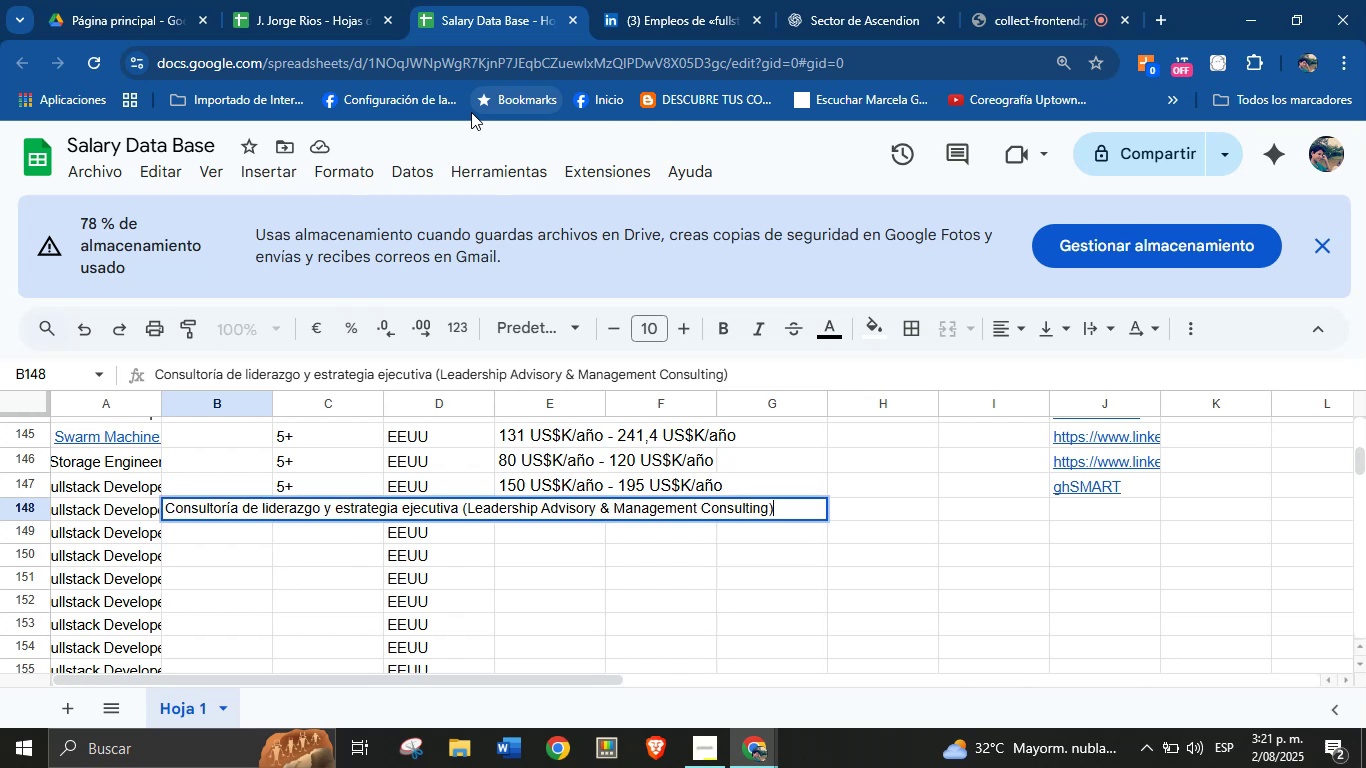 
key(Enter)
 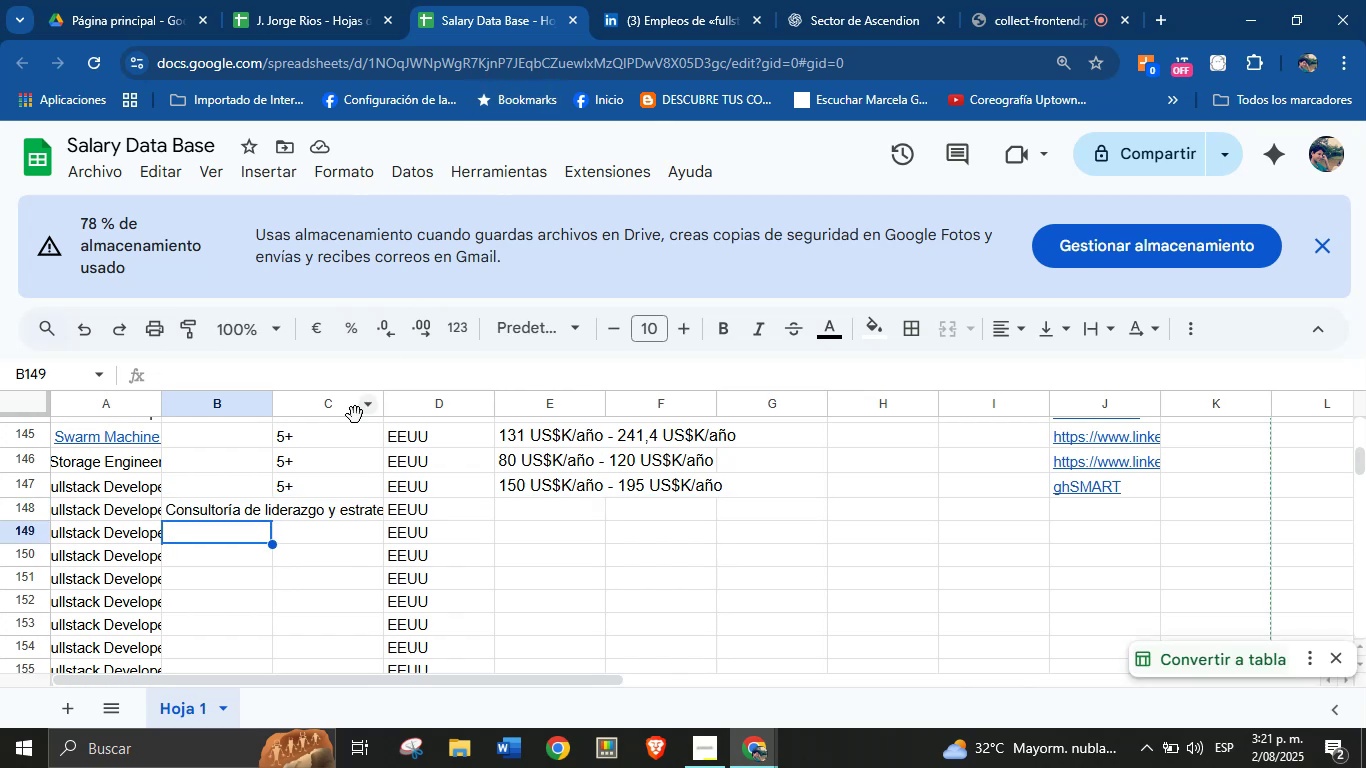 
left_click([342, 512])
 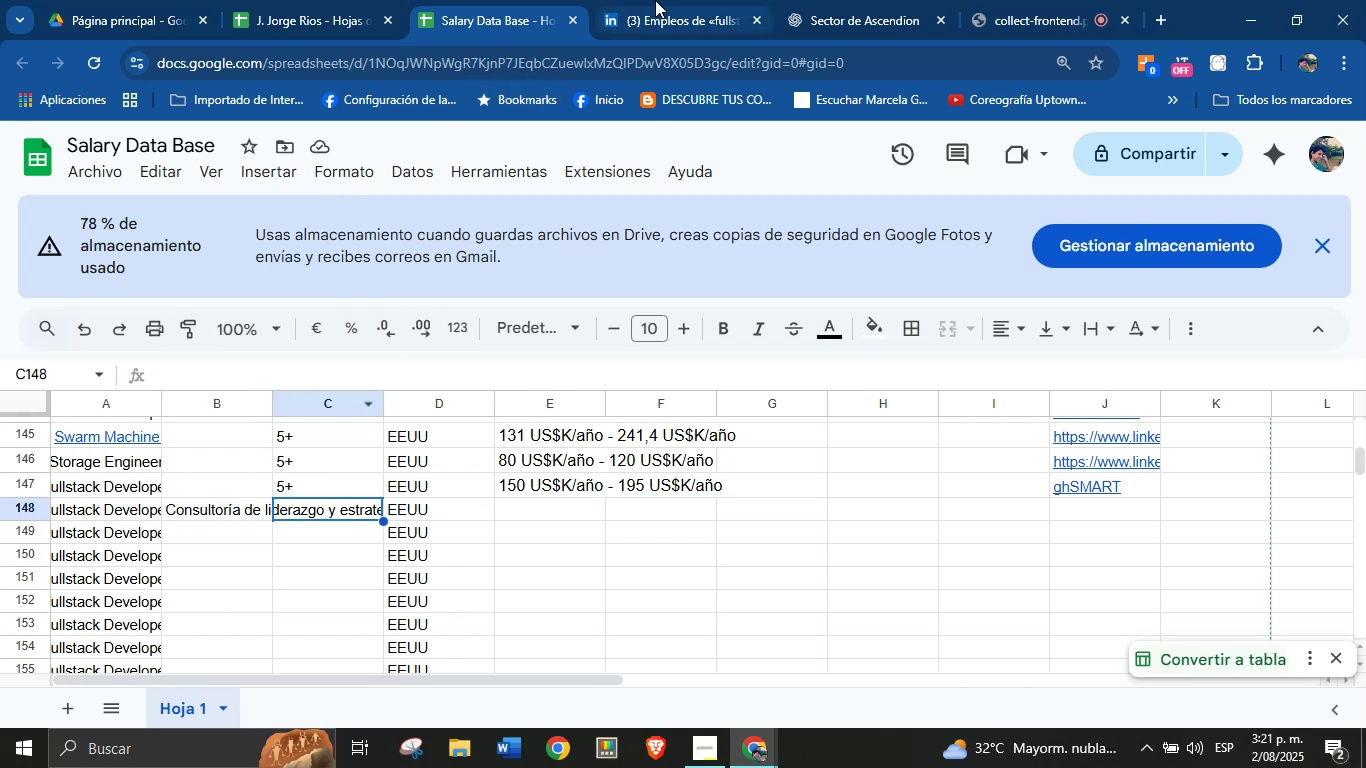 
left_click([655, 0])
 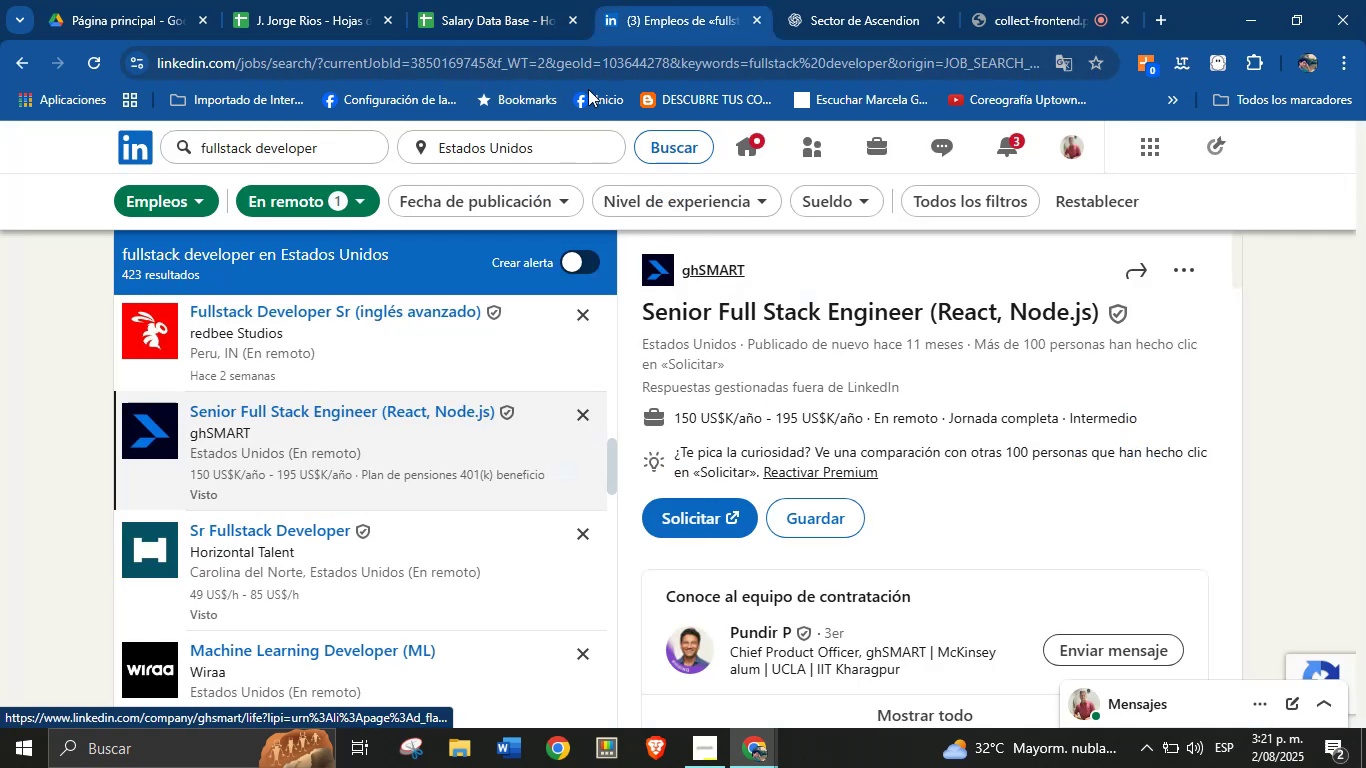 
left_click([534, 0])
 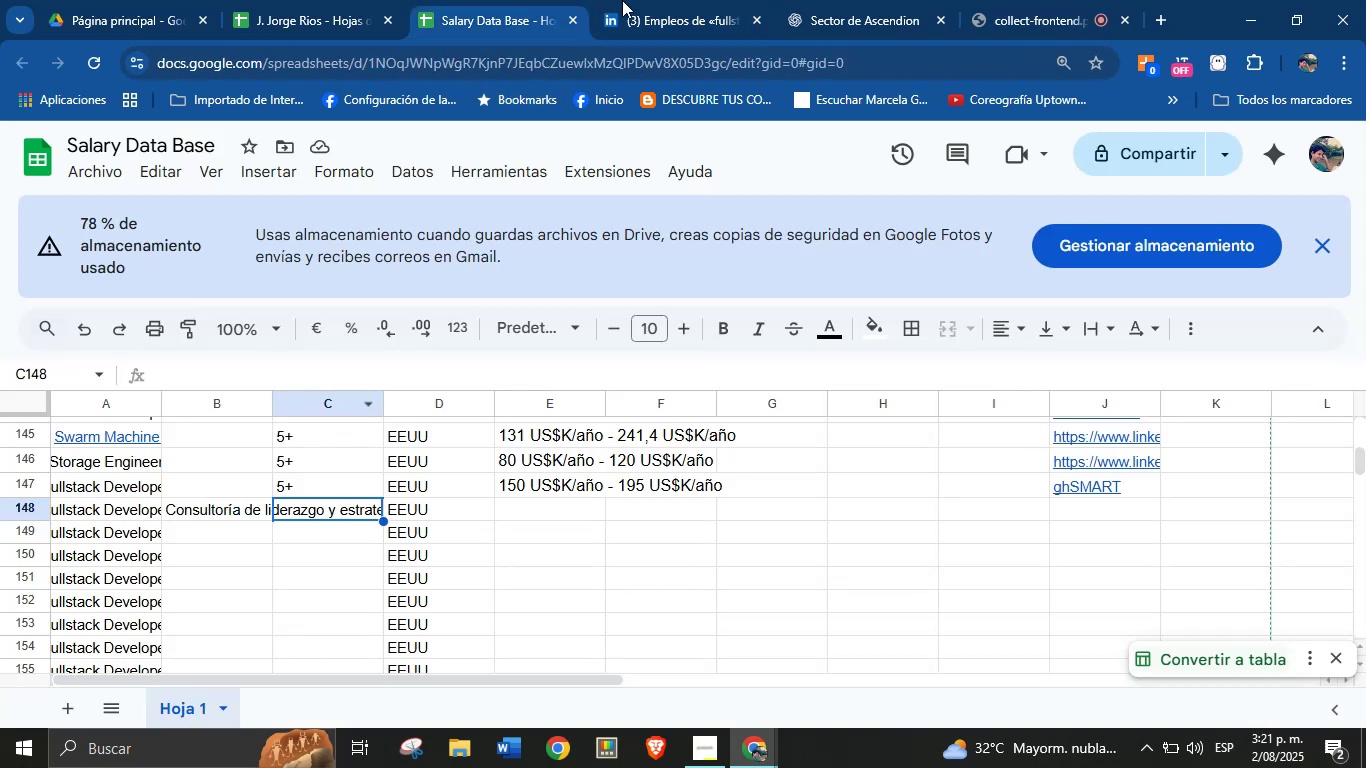 
left_click([630, 0])
 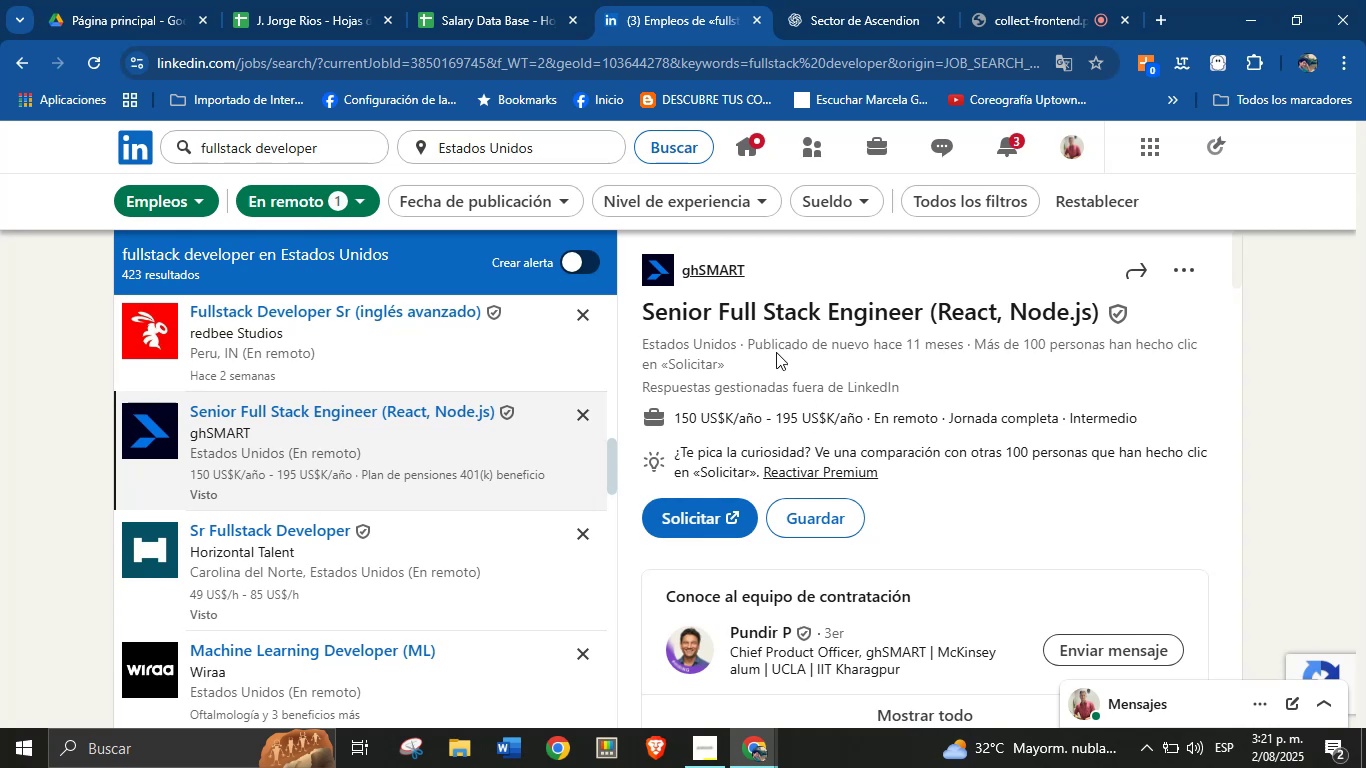 
left_click([526, 0])
 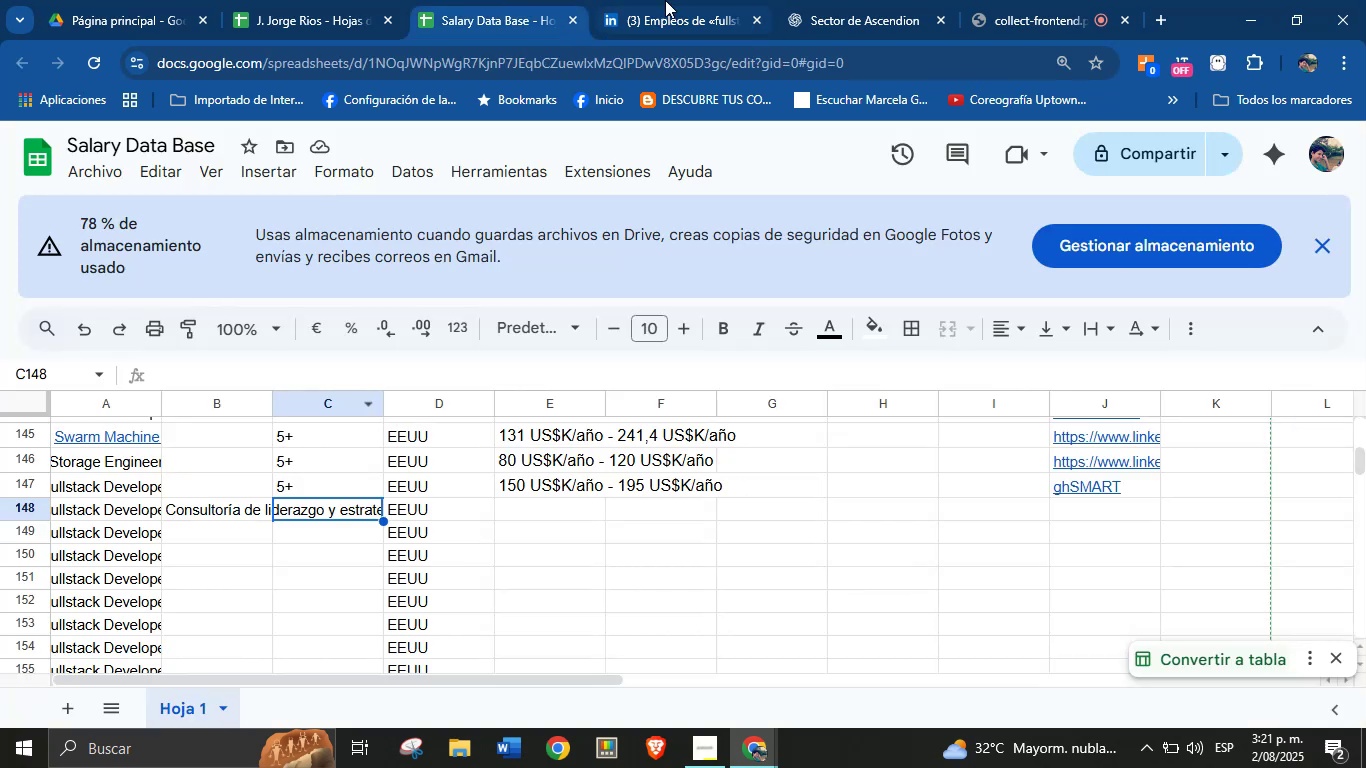 
left_click([675, 0])
 